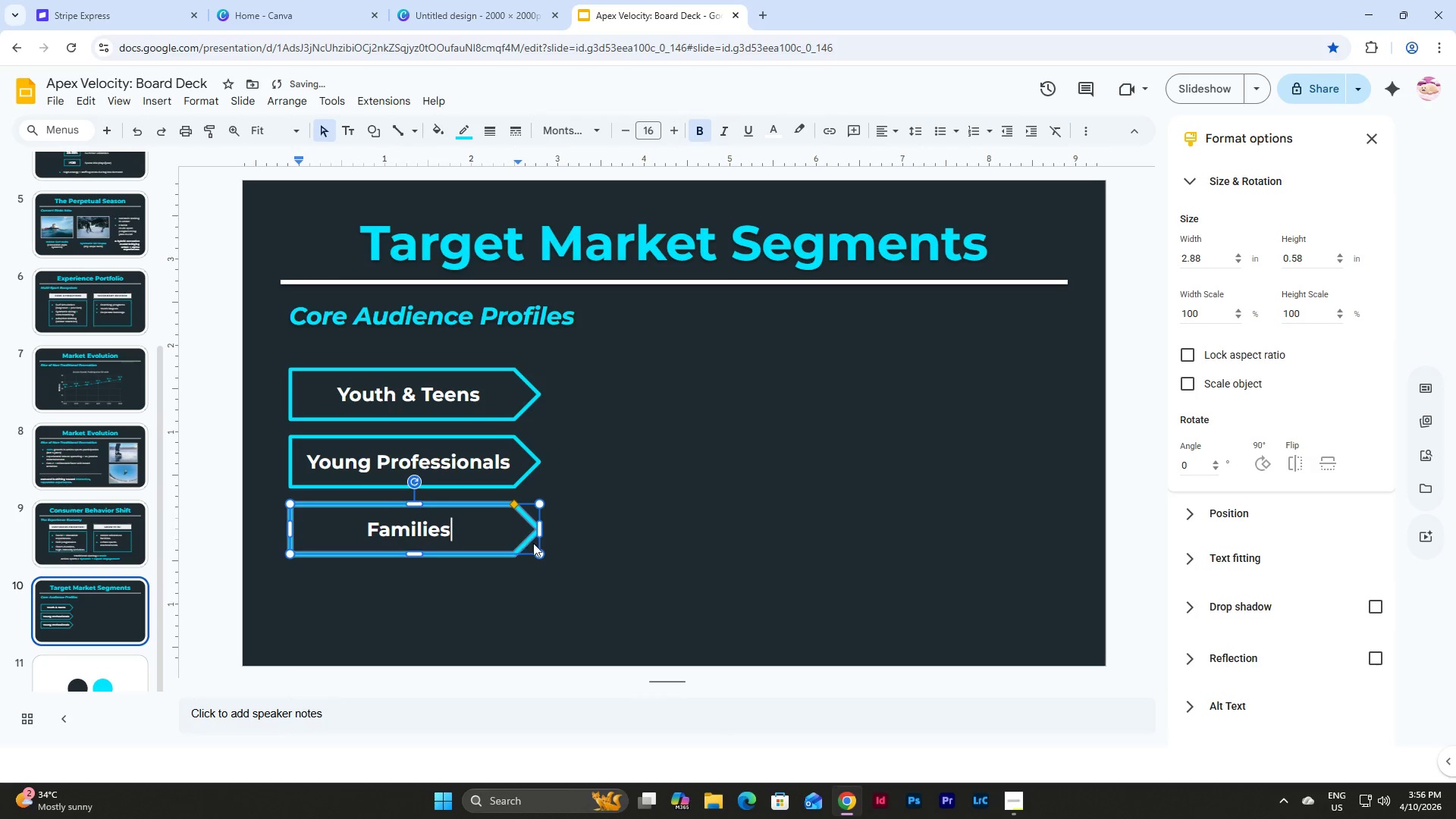 
left_click([635, 548])
 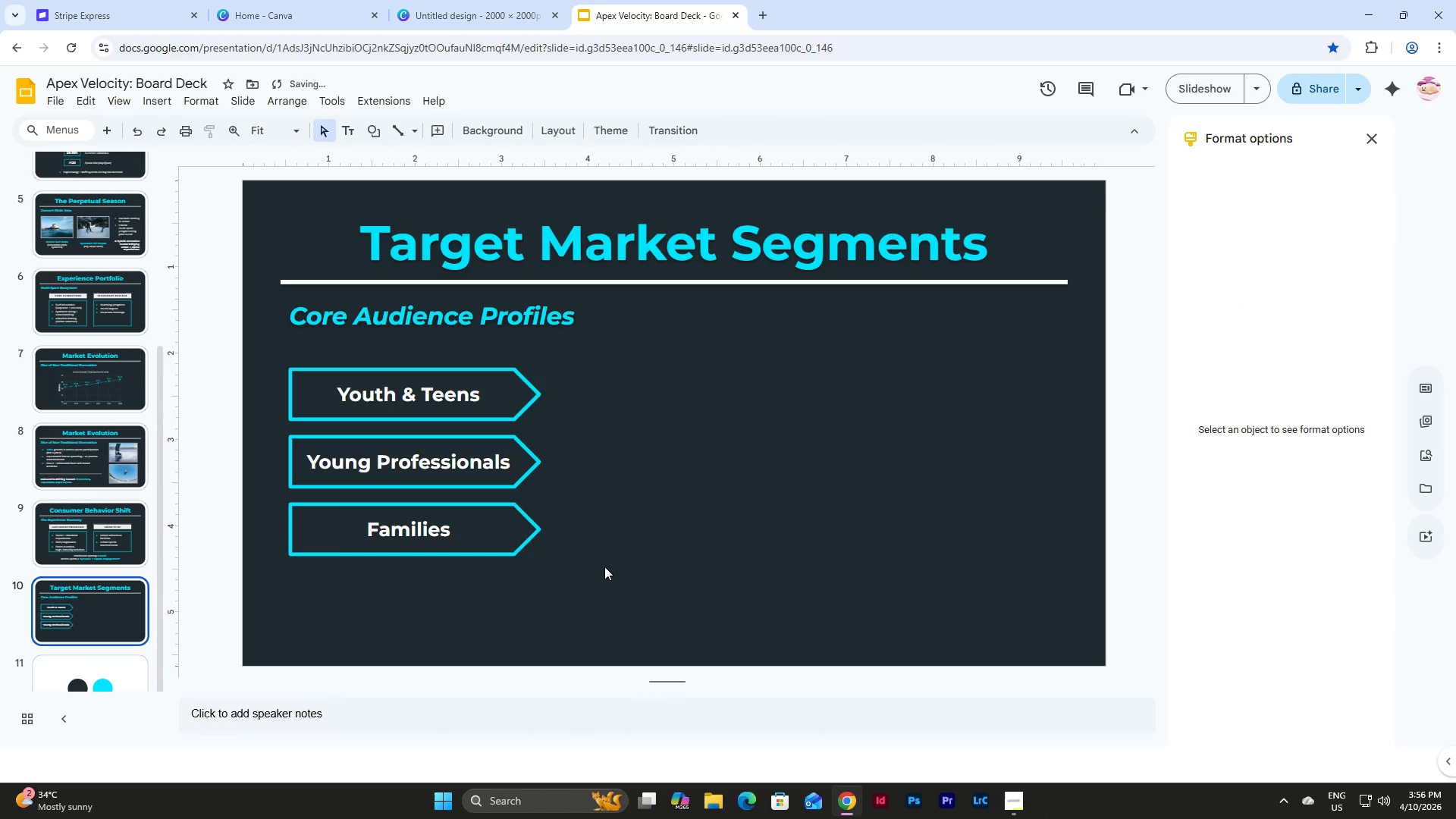 
left_click_drag(start_coordinate=[582, 576], to_coordinate=[376, 498])
 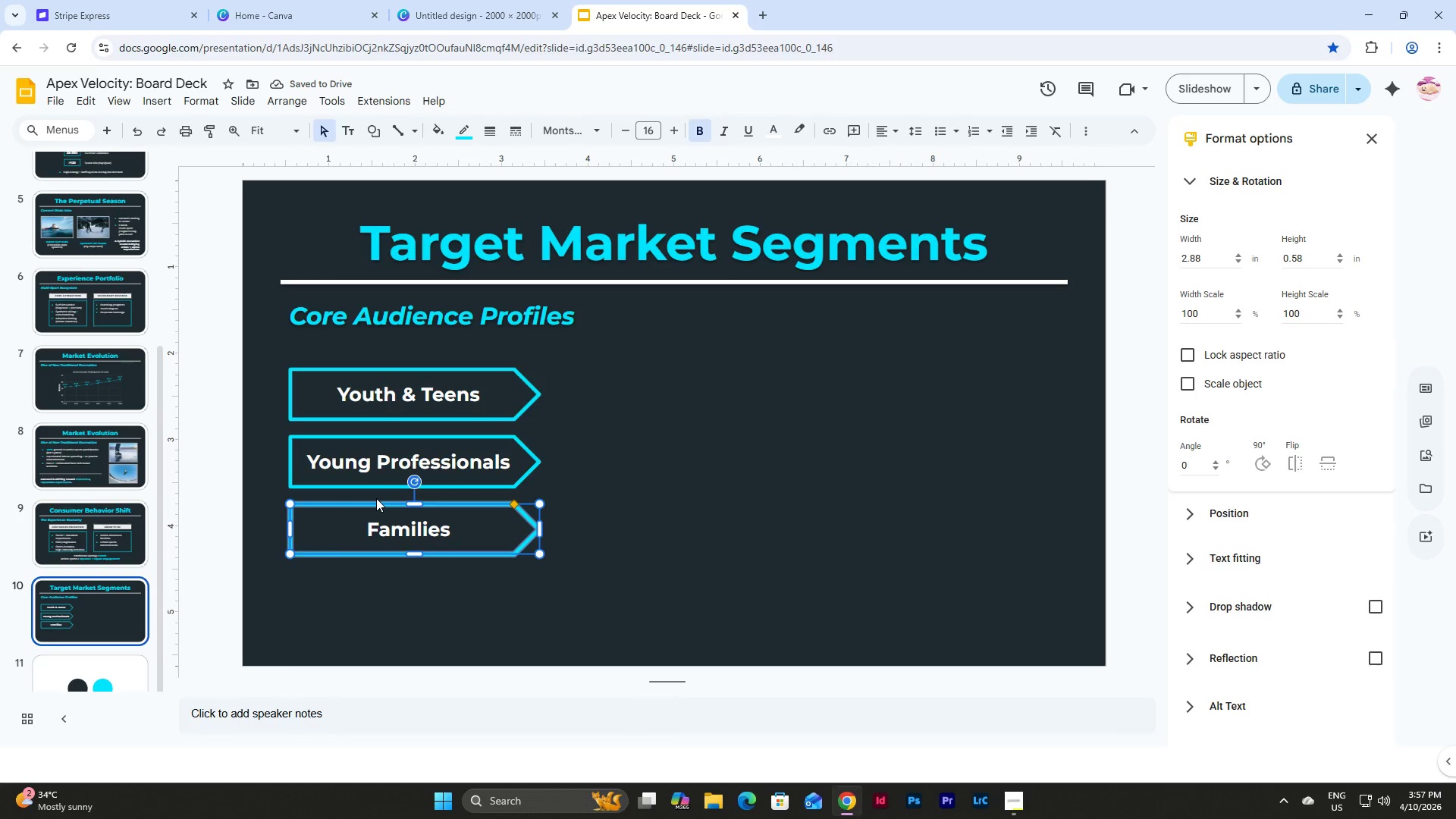 
key(Shift+D)
 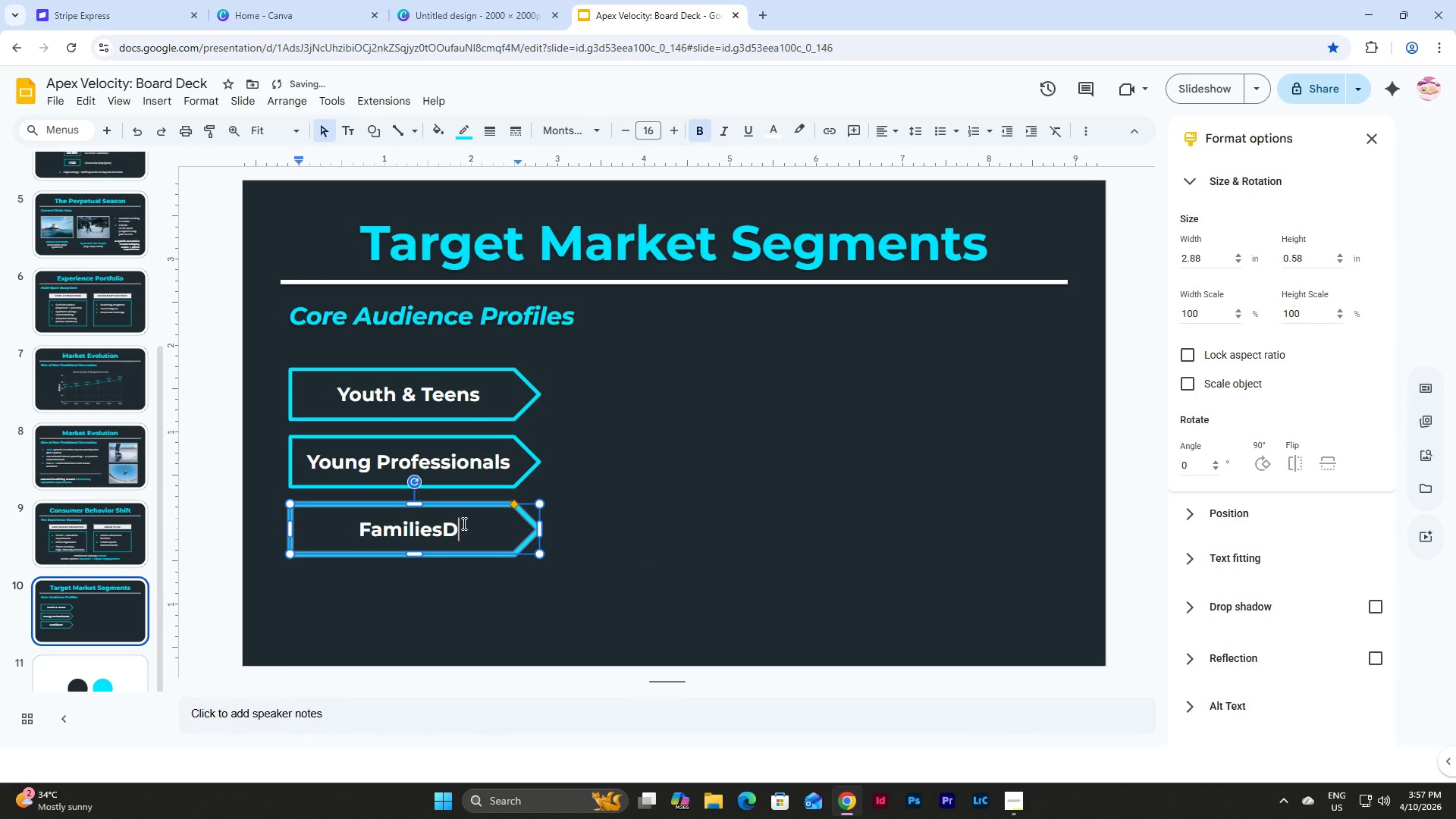 
key(Backspace)
 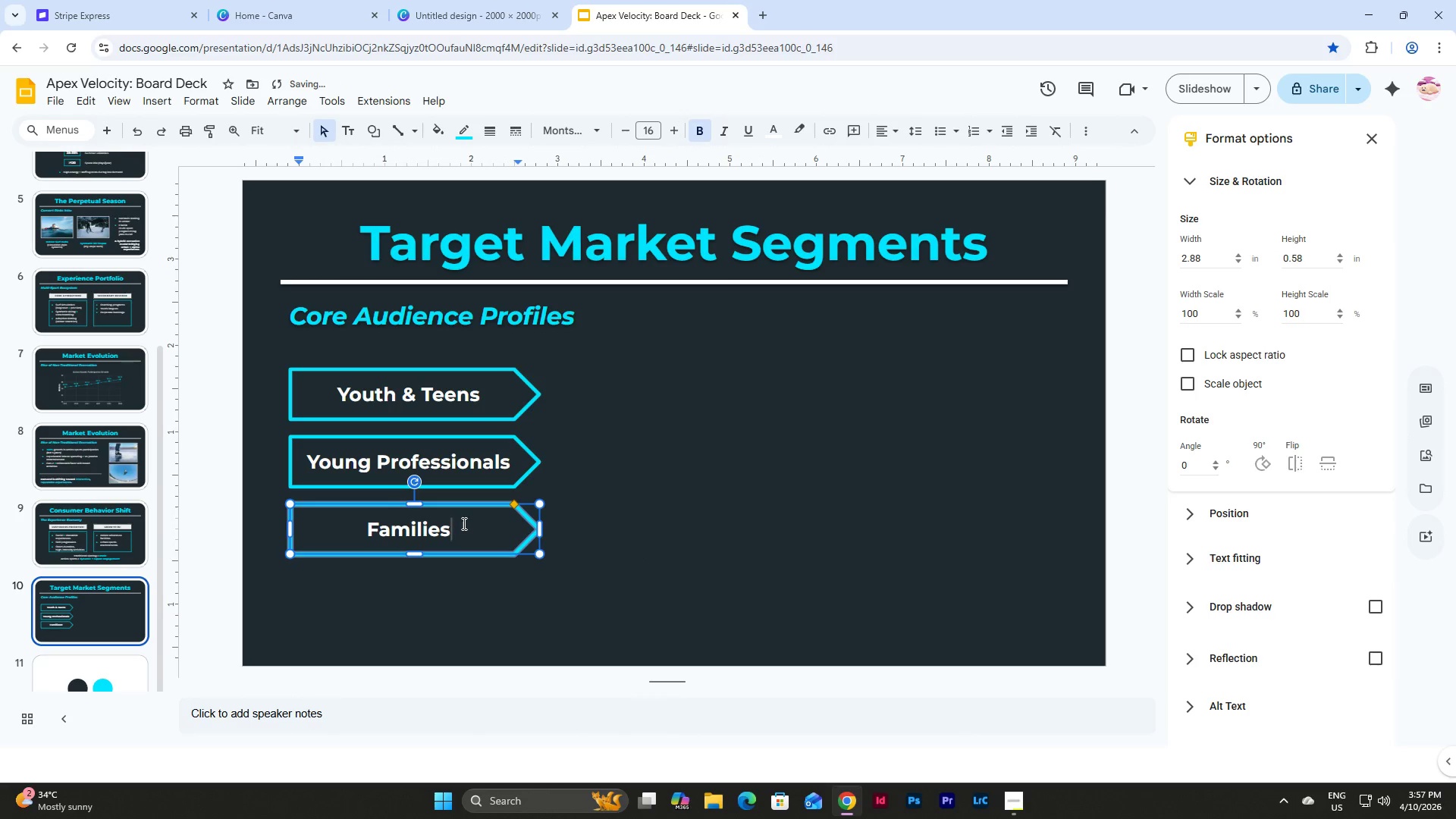 
left_click([661, 544])
 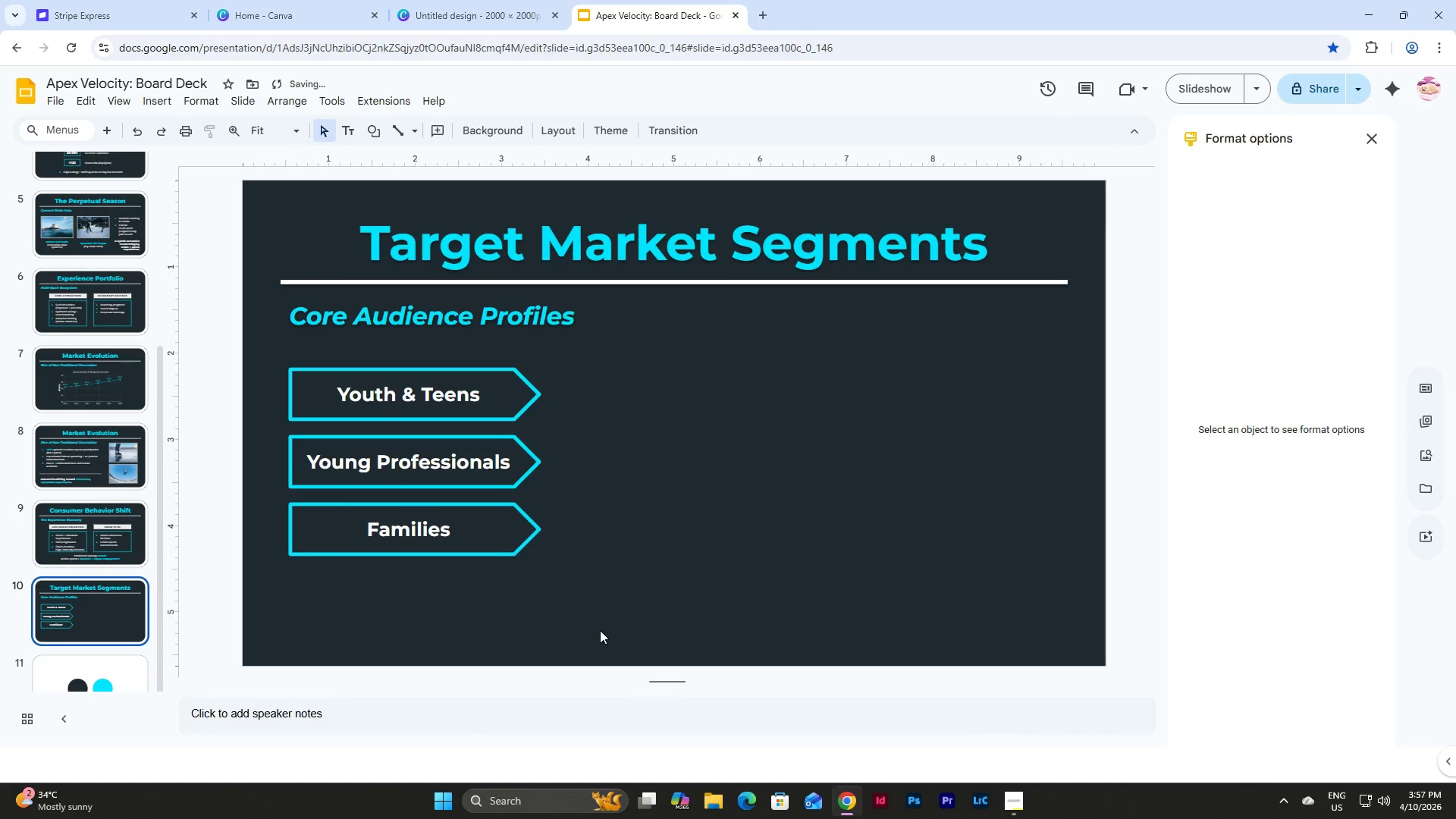 
left_click_drag(start_coordinate=[598, 630], to_coordinate=[401, 512])
 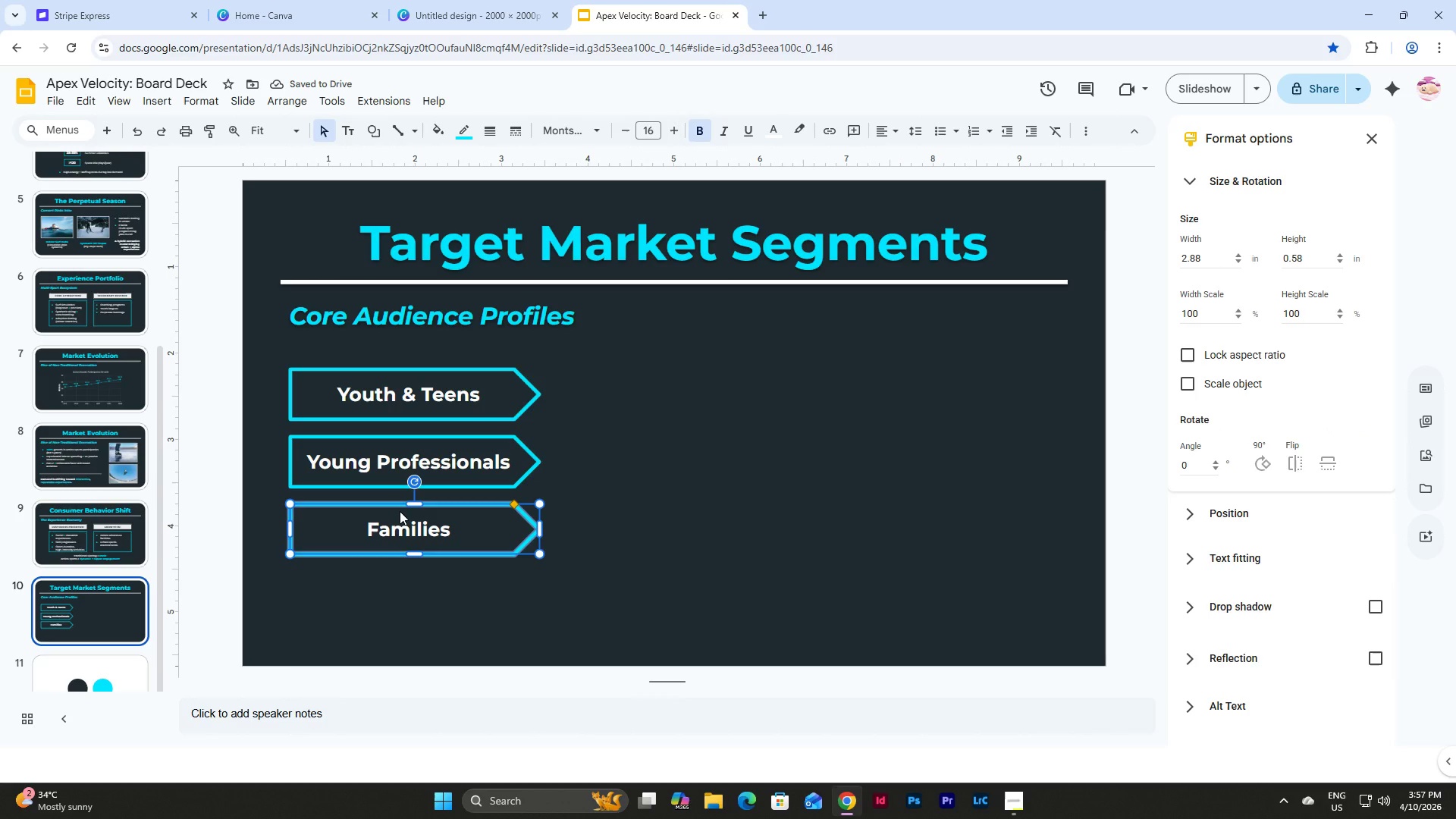 
key(Control+D)
 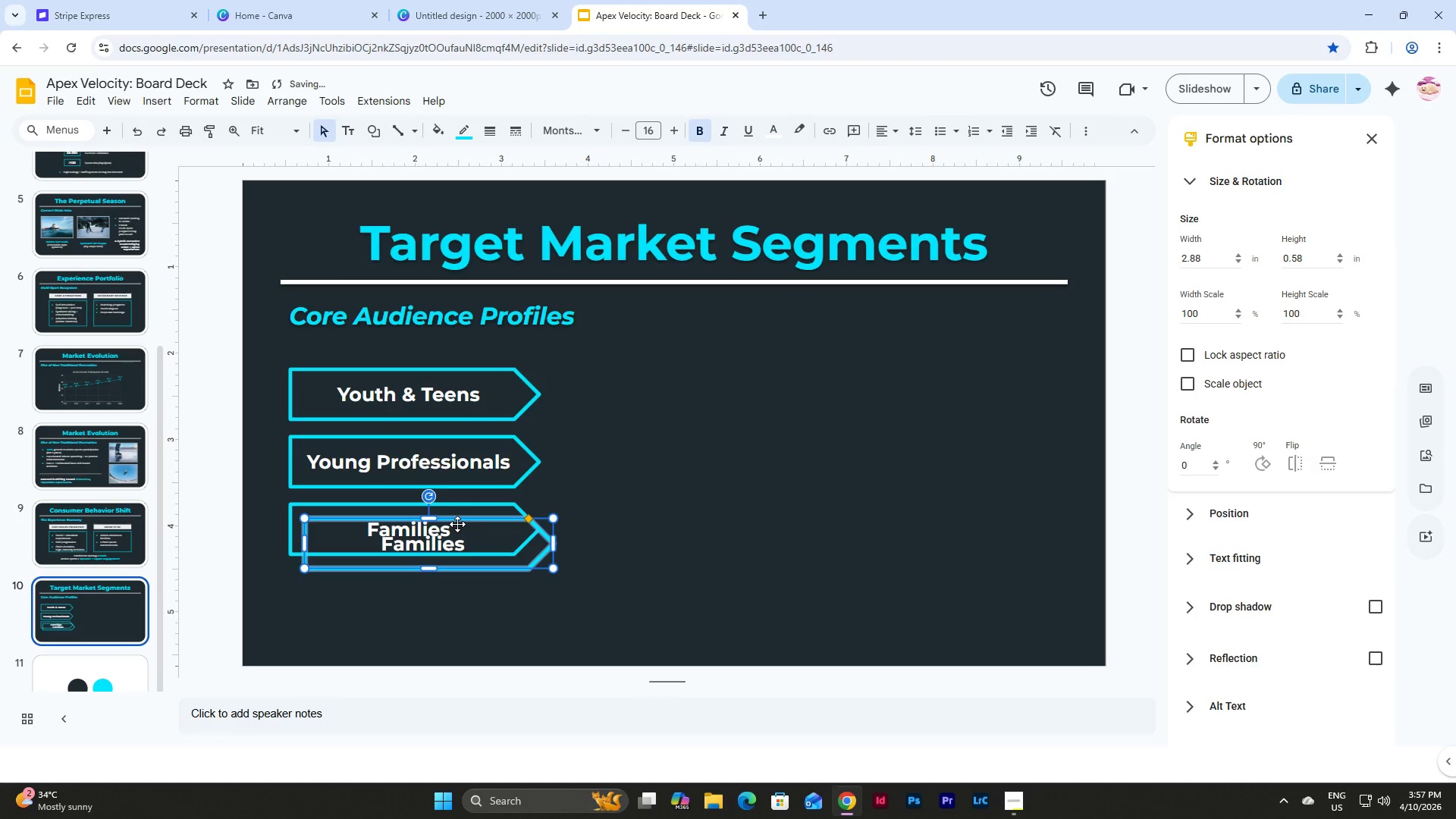 
left_click_drag(start_coordinate=[457, 523], to_coordinate=[443, 576])
 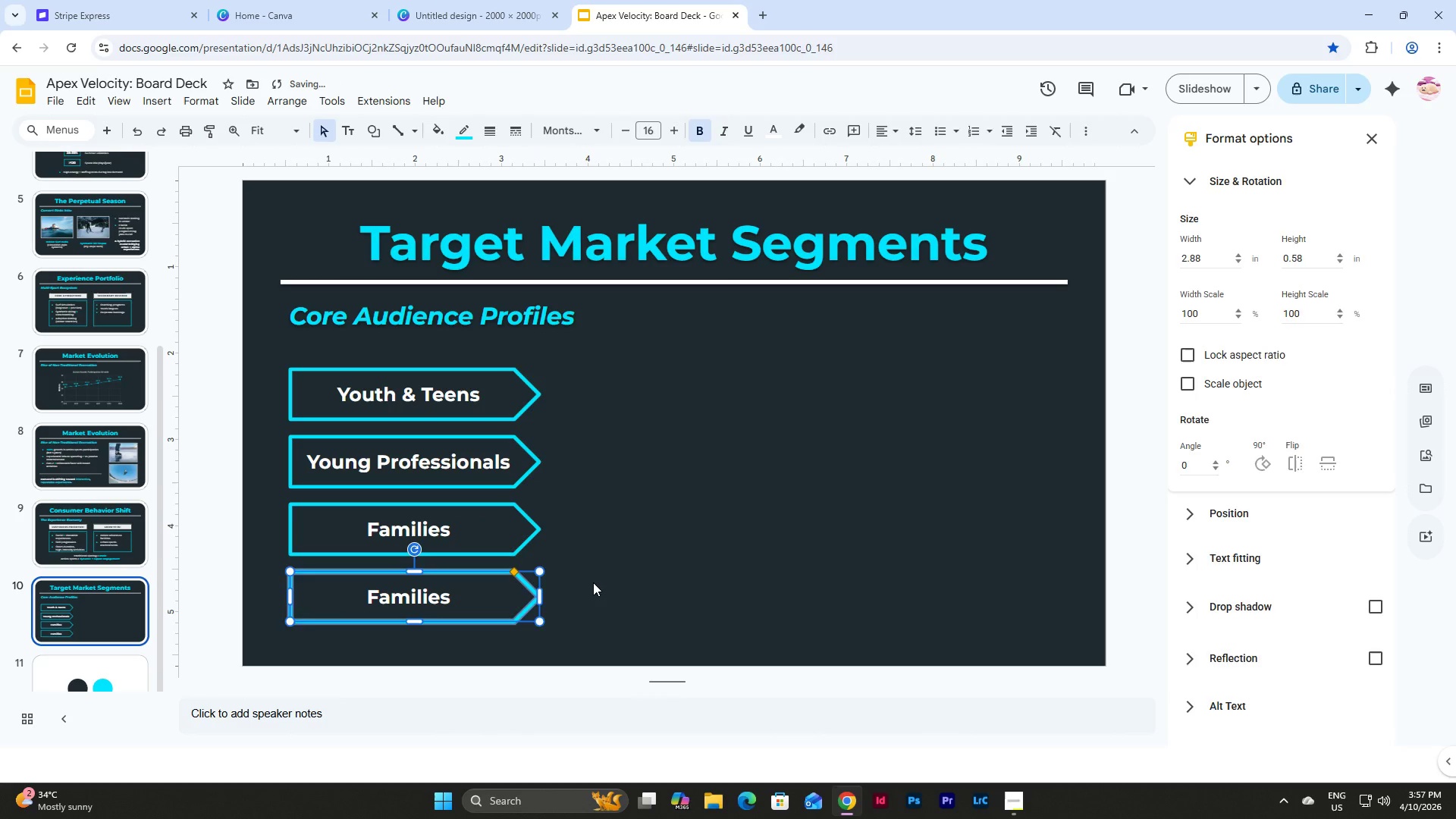 
left_click([593, 582])
 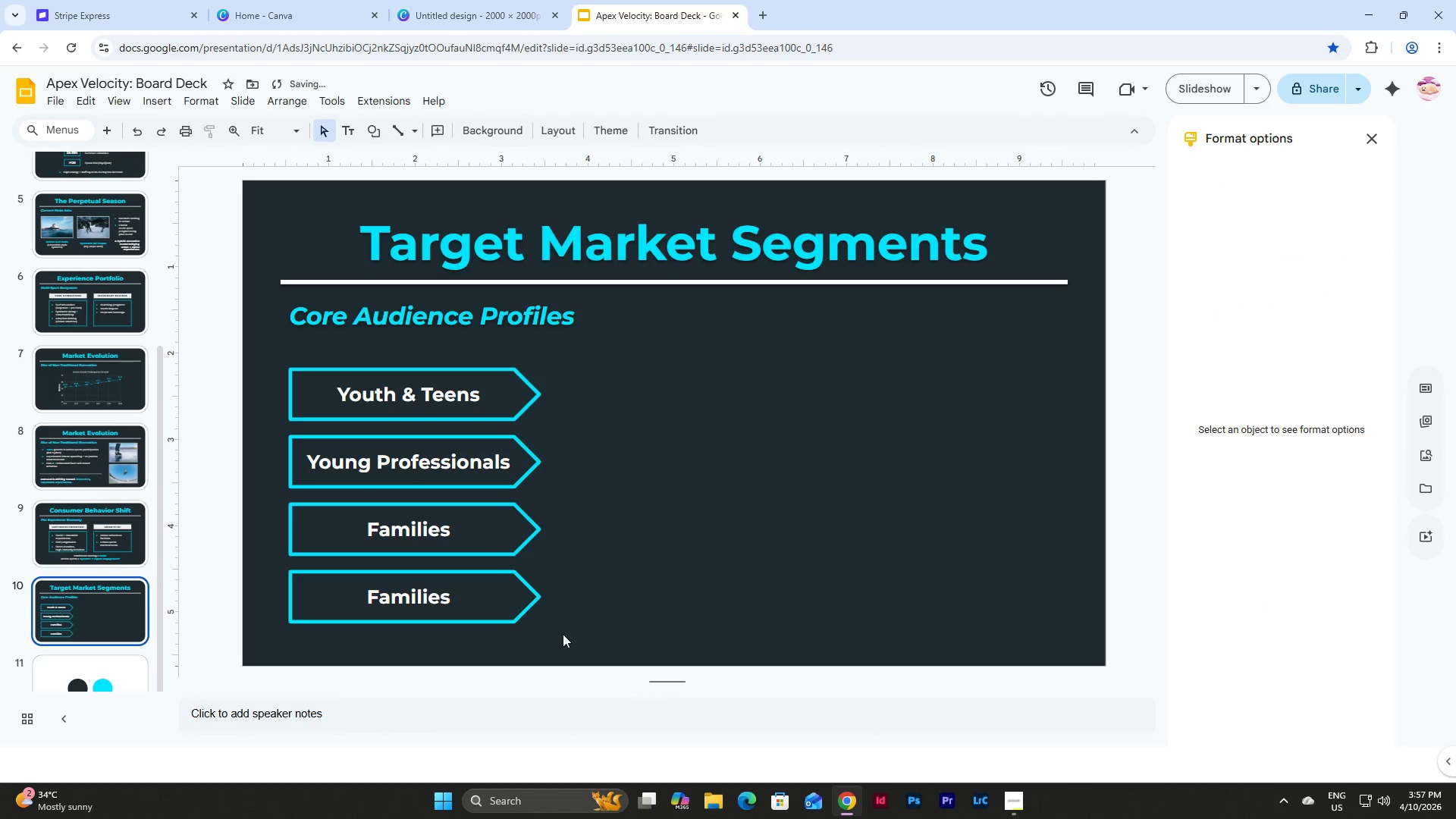 
left_click_drag(start_coordinate=[563, 634], to_coordinate=[314, 502])
 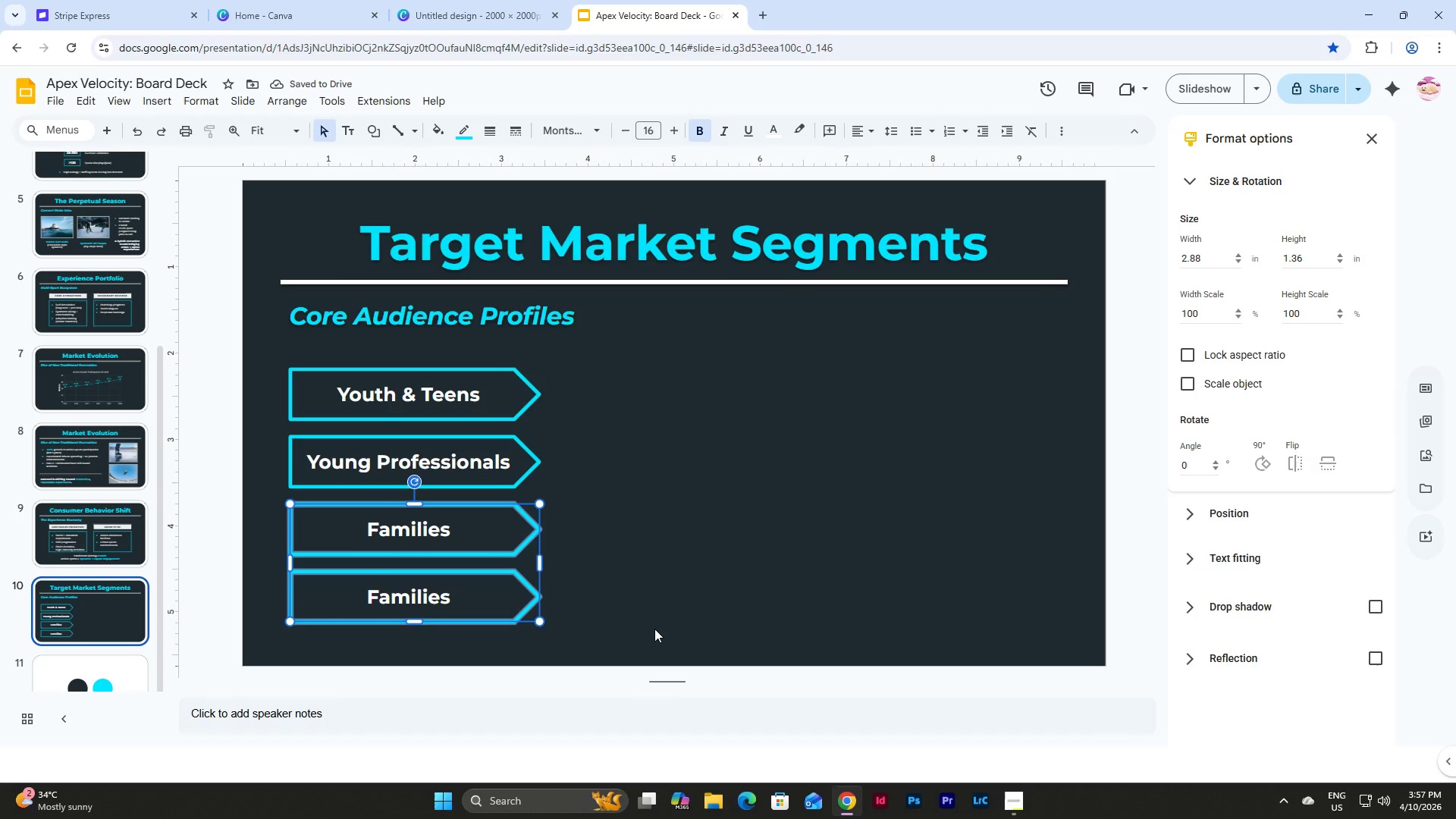 
left_click([654, 629])
 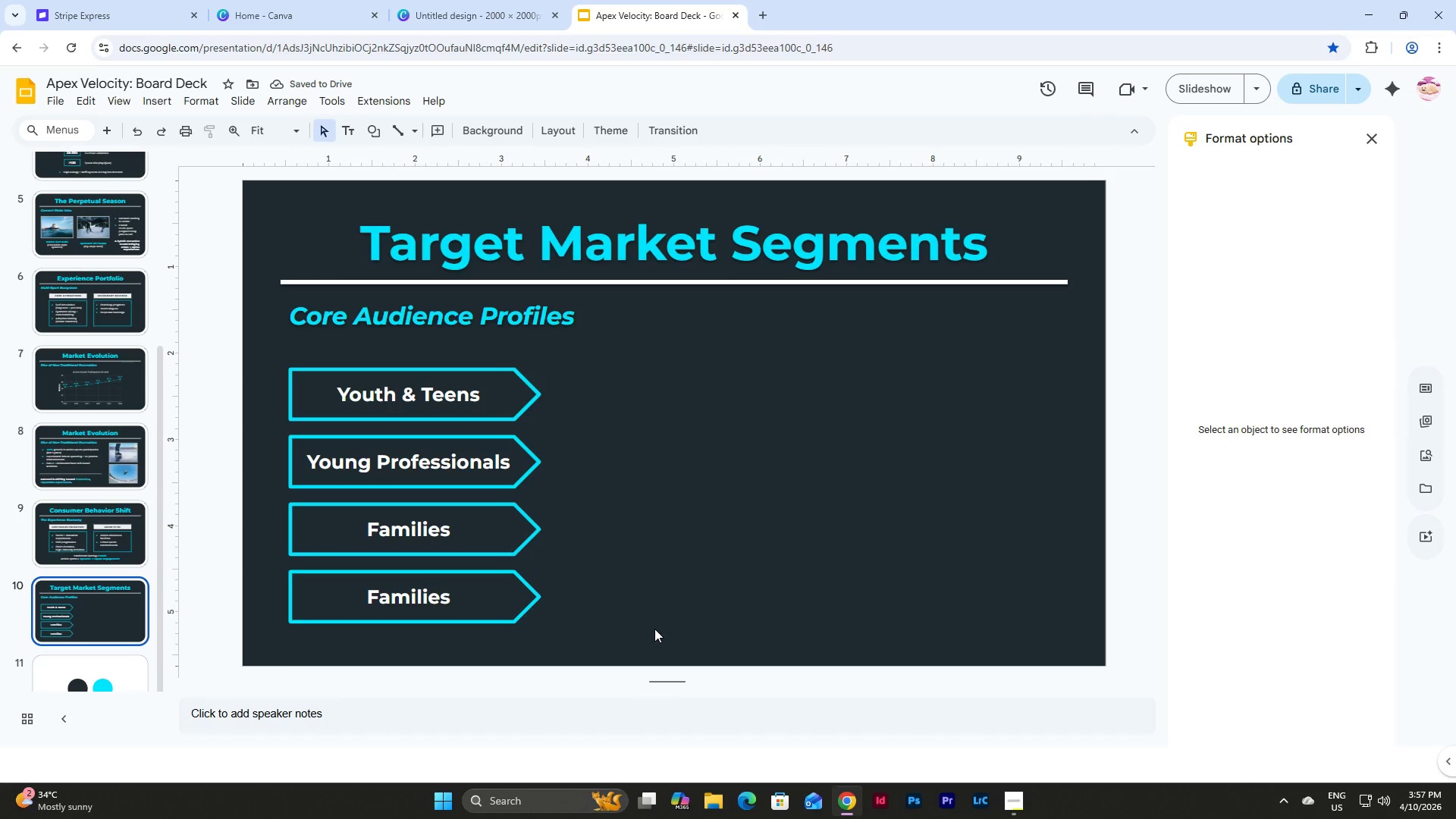 
left_click_drag(start_coordinate=[633, 619], to_coordinate=[293, 364])
 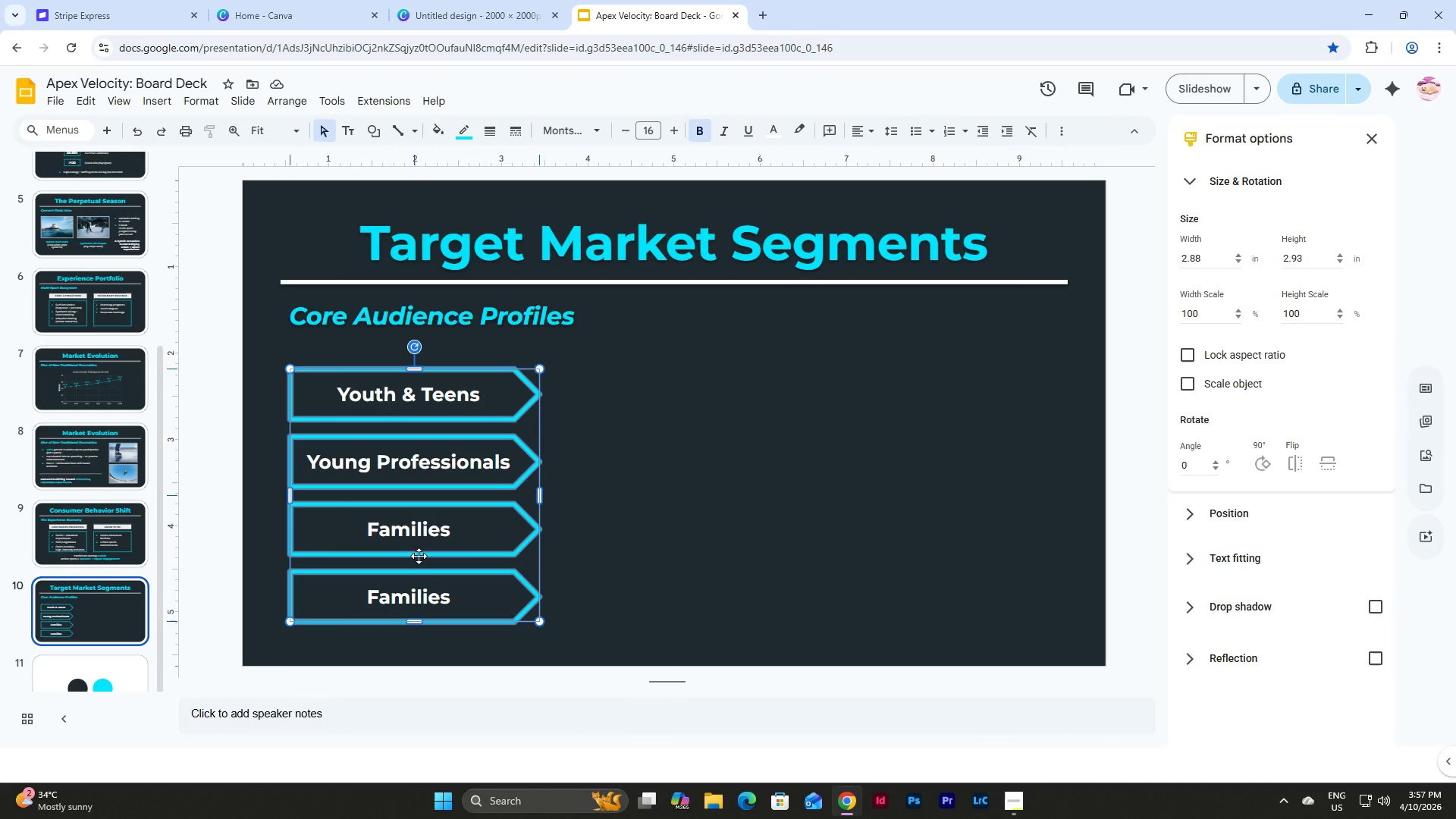 
wait(5.3)
 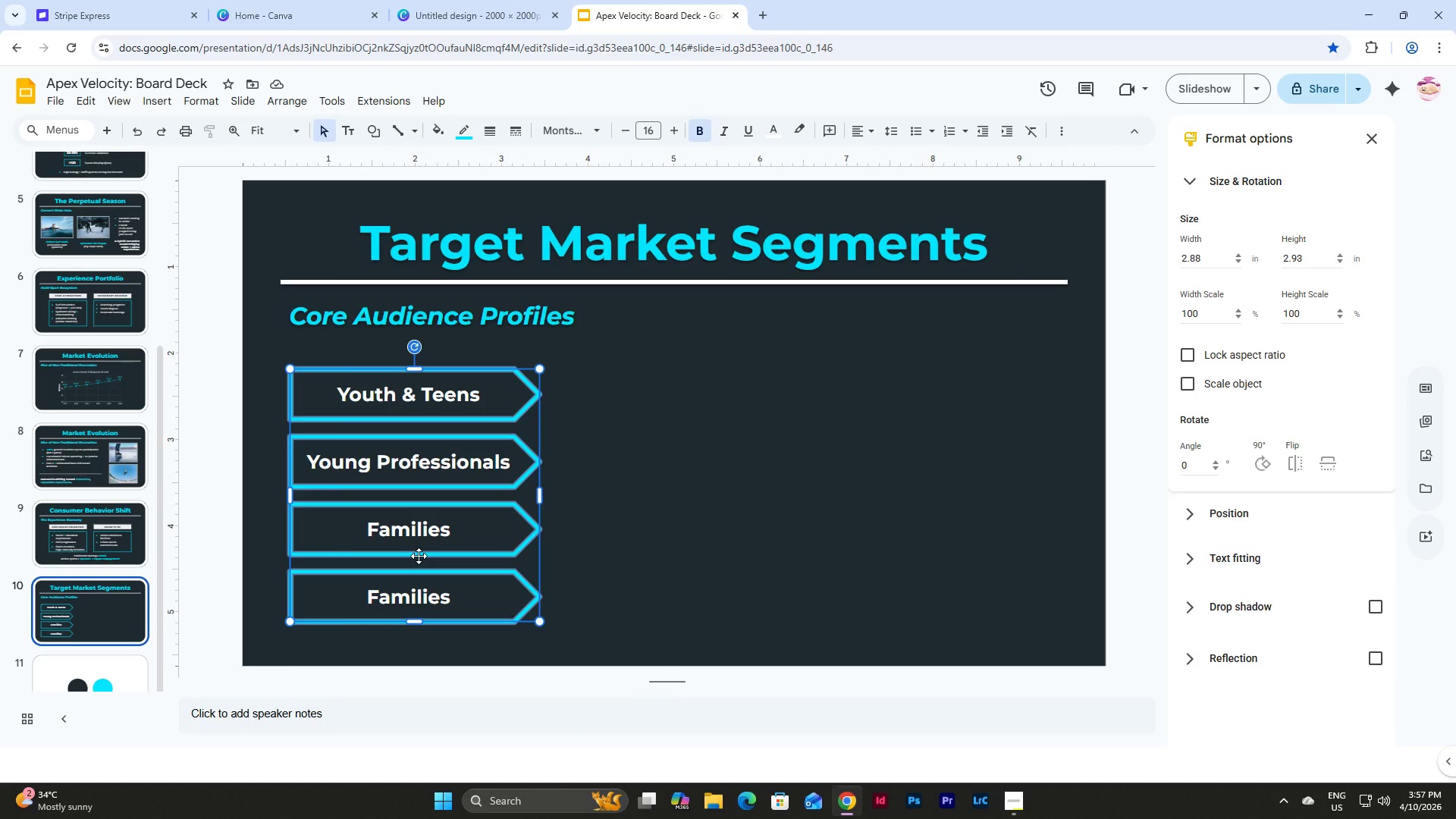 
left_click([419, 556])
 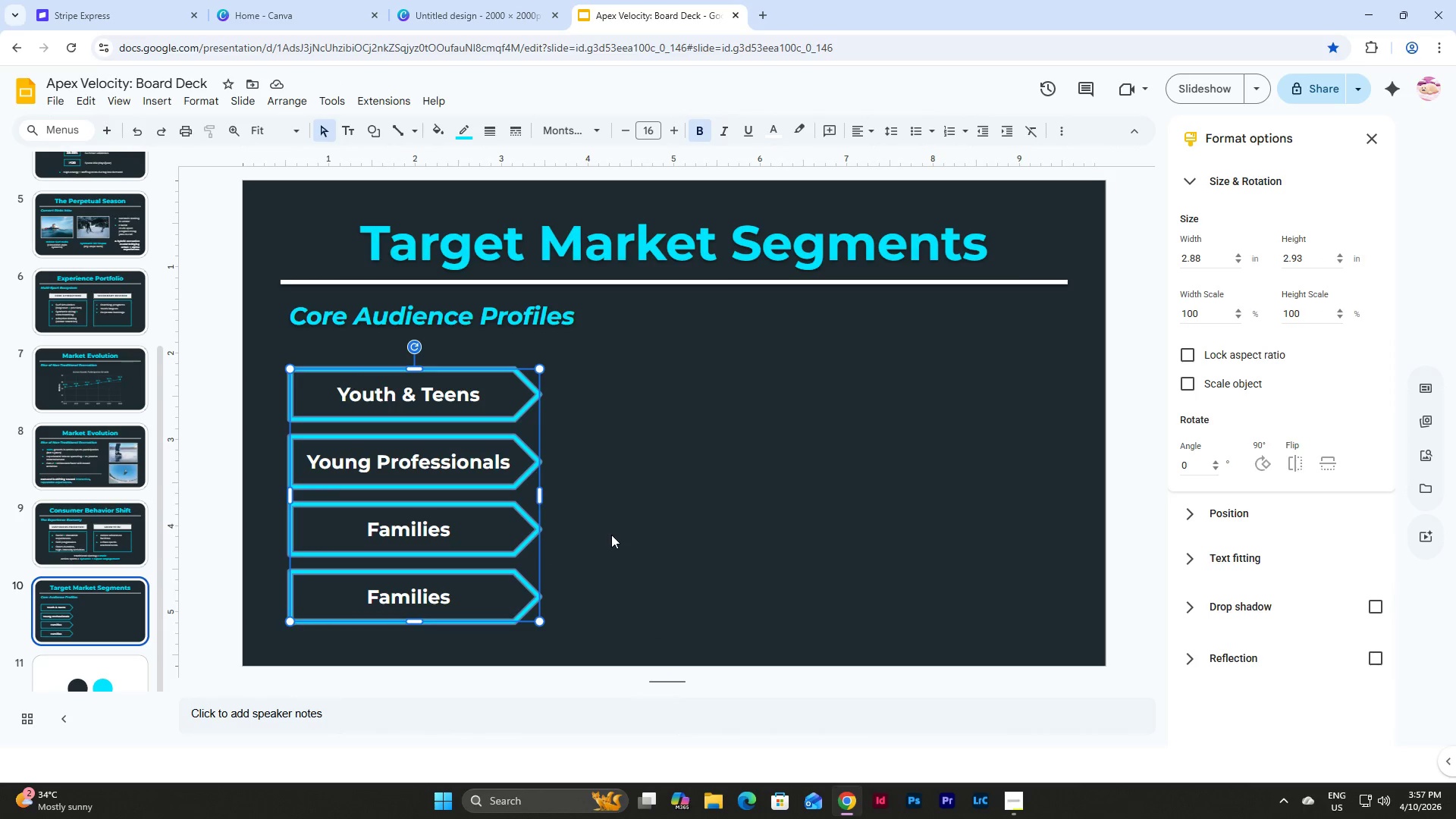 
left_click([613, 534])
 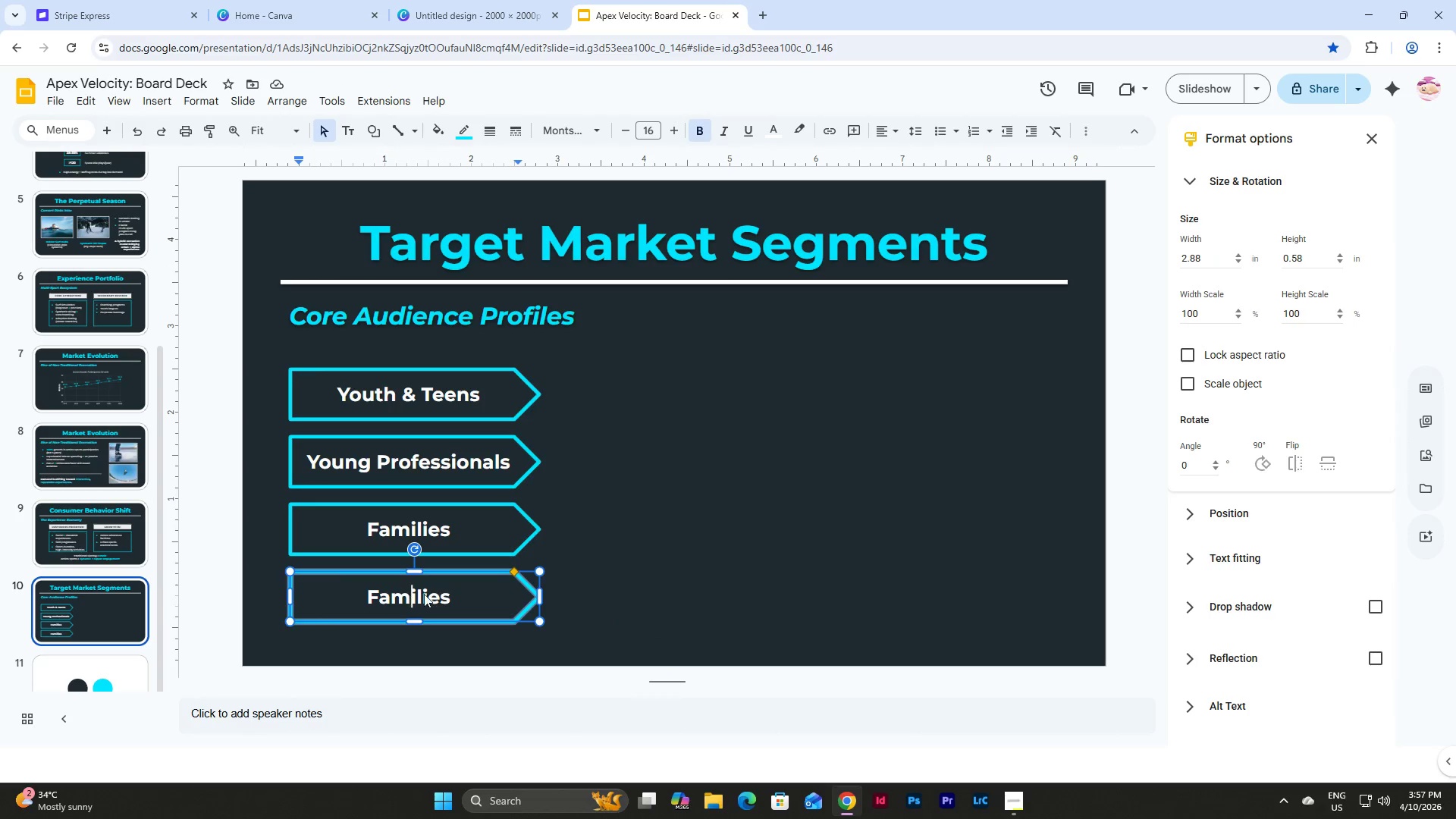 
double_click([447, 595])
 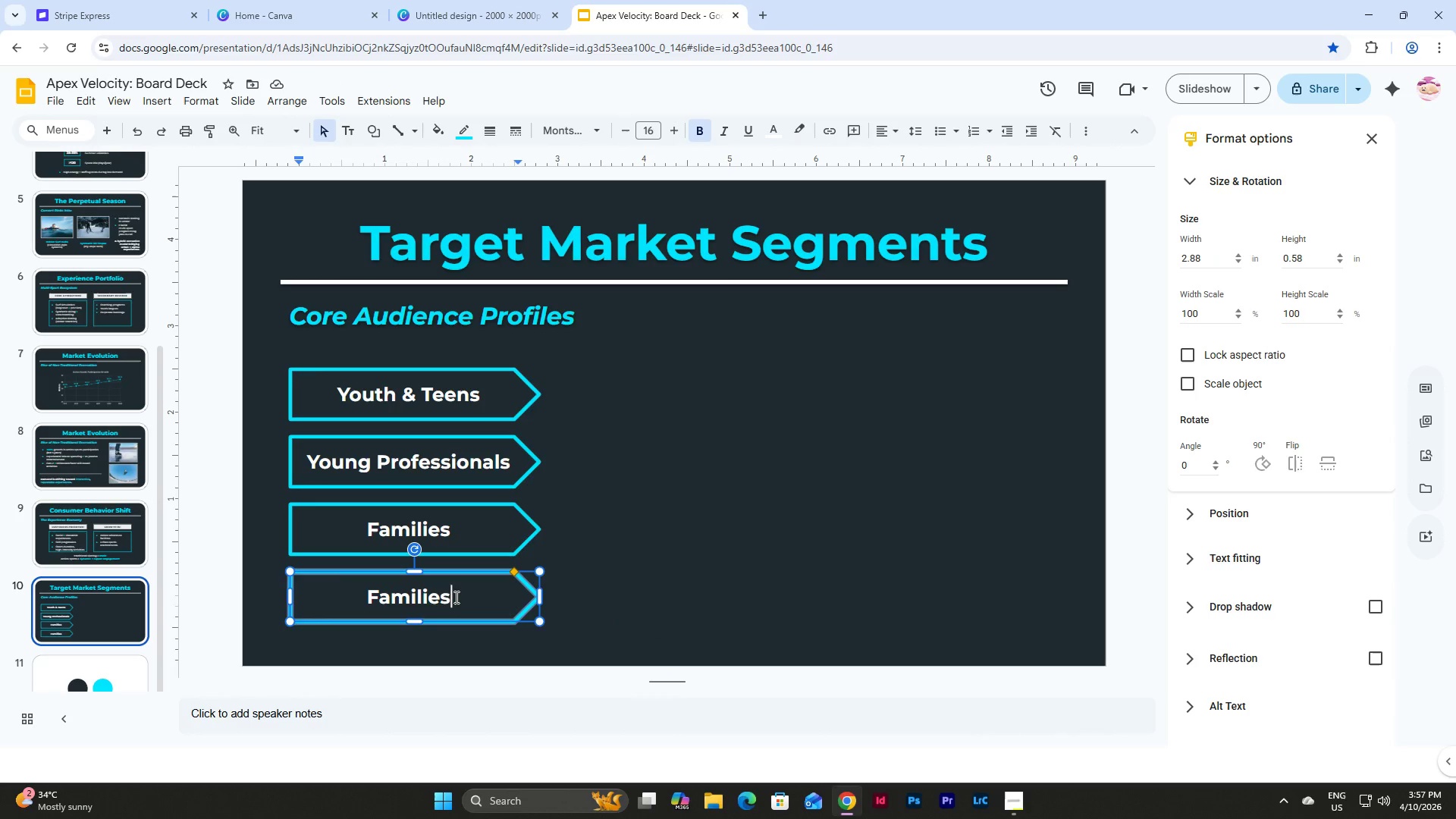 
left_click_drag(start_coordinate=[455, 597], to_coordinate=[348, 588])
 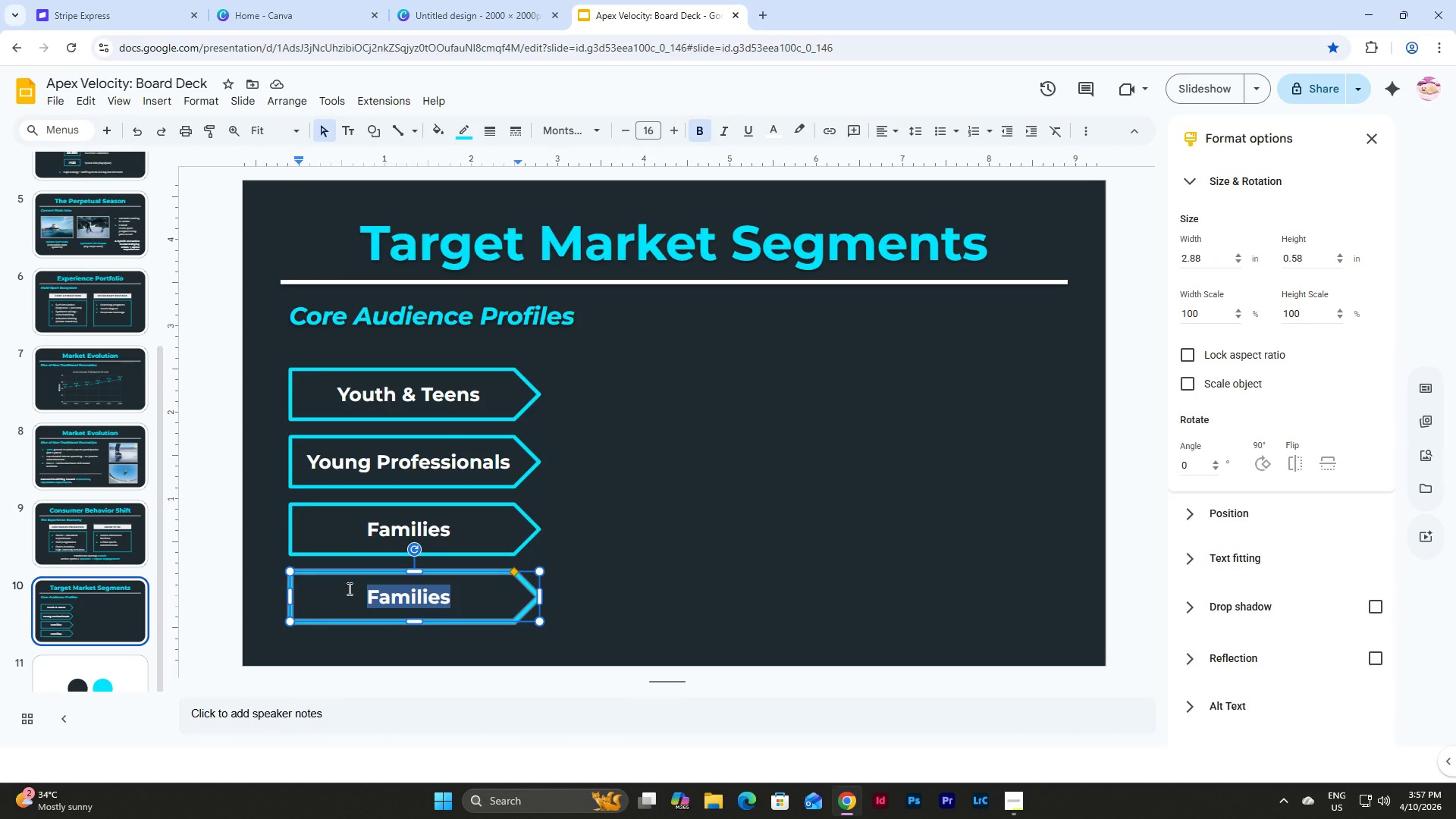 
type(Coro)
key(Backspace)
type(porate Groups)
 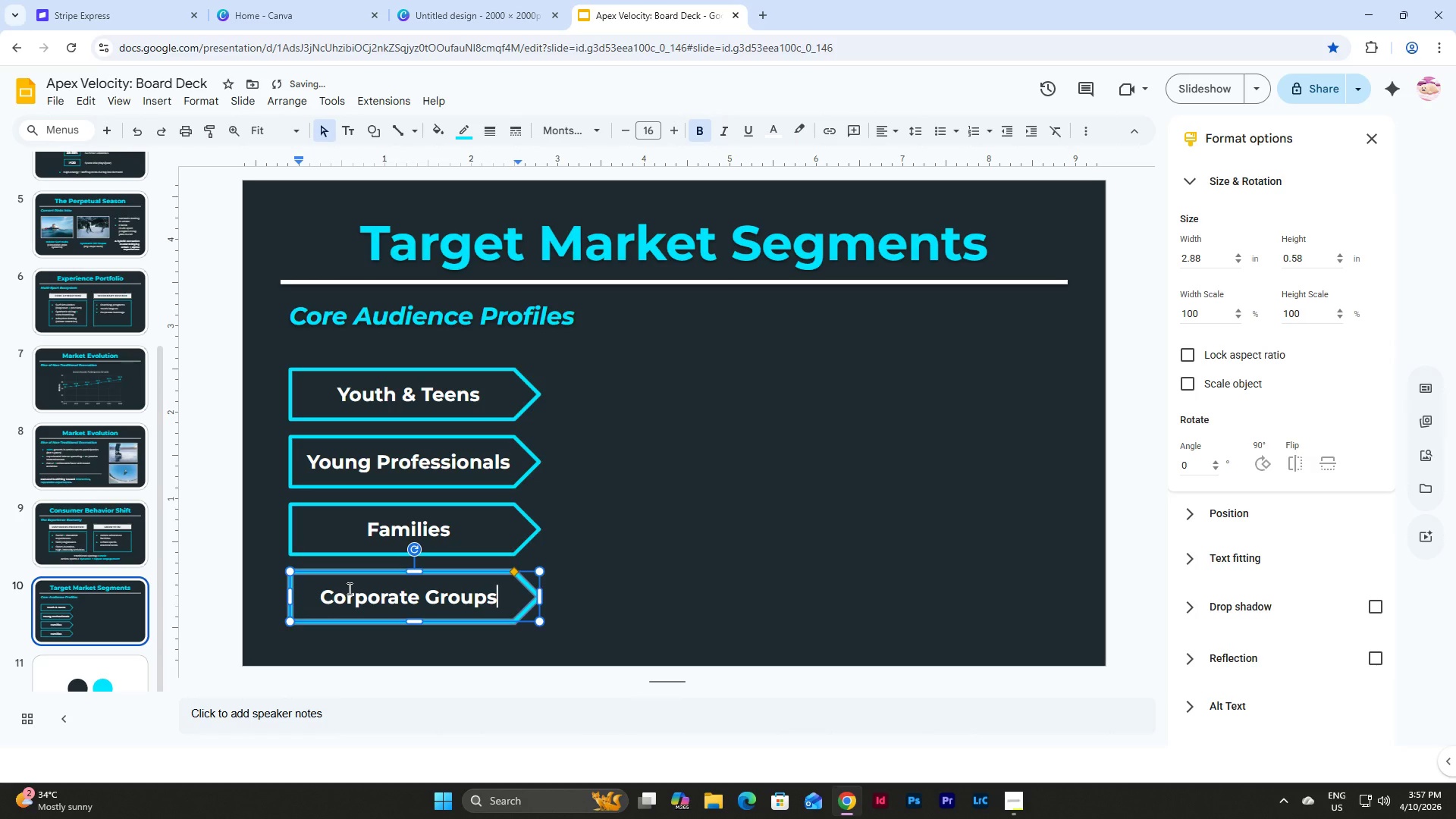 
left_click([688, 367])
 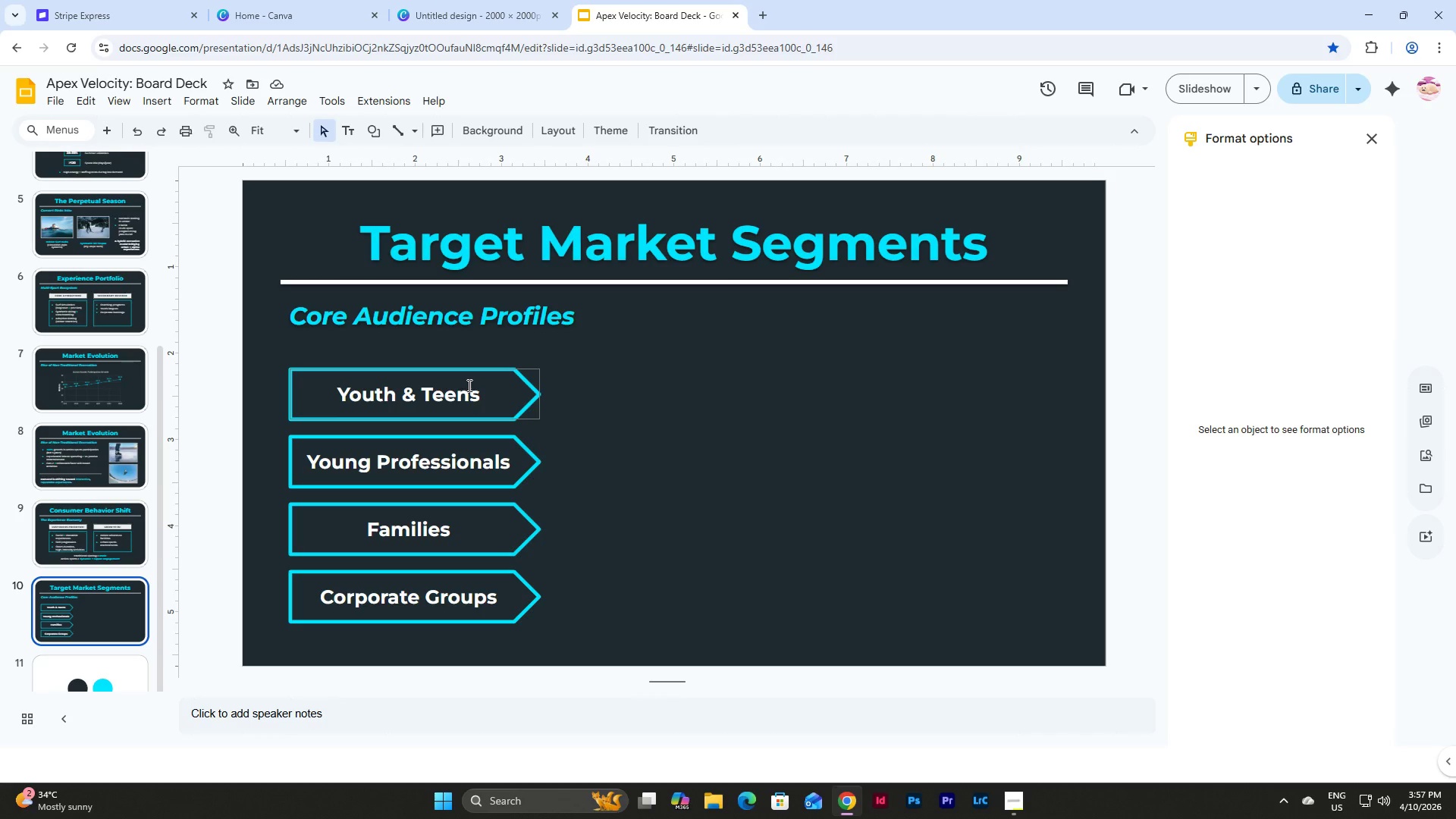 
wait(9.77)
 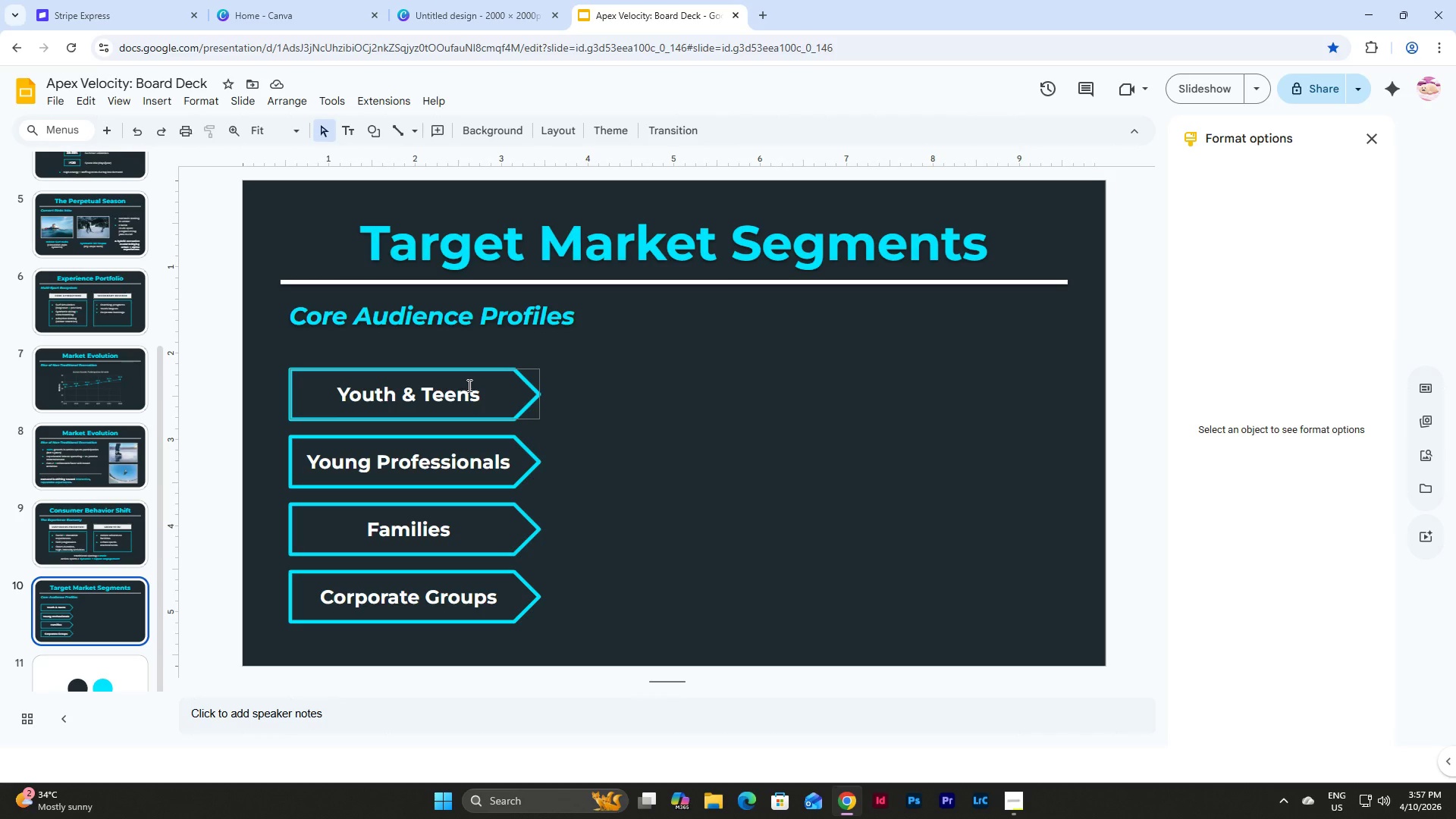 
left_click_drag(start_coordinate=[605, 639], to_coordinate=[281, 370])
 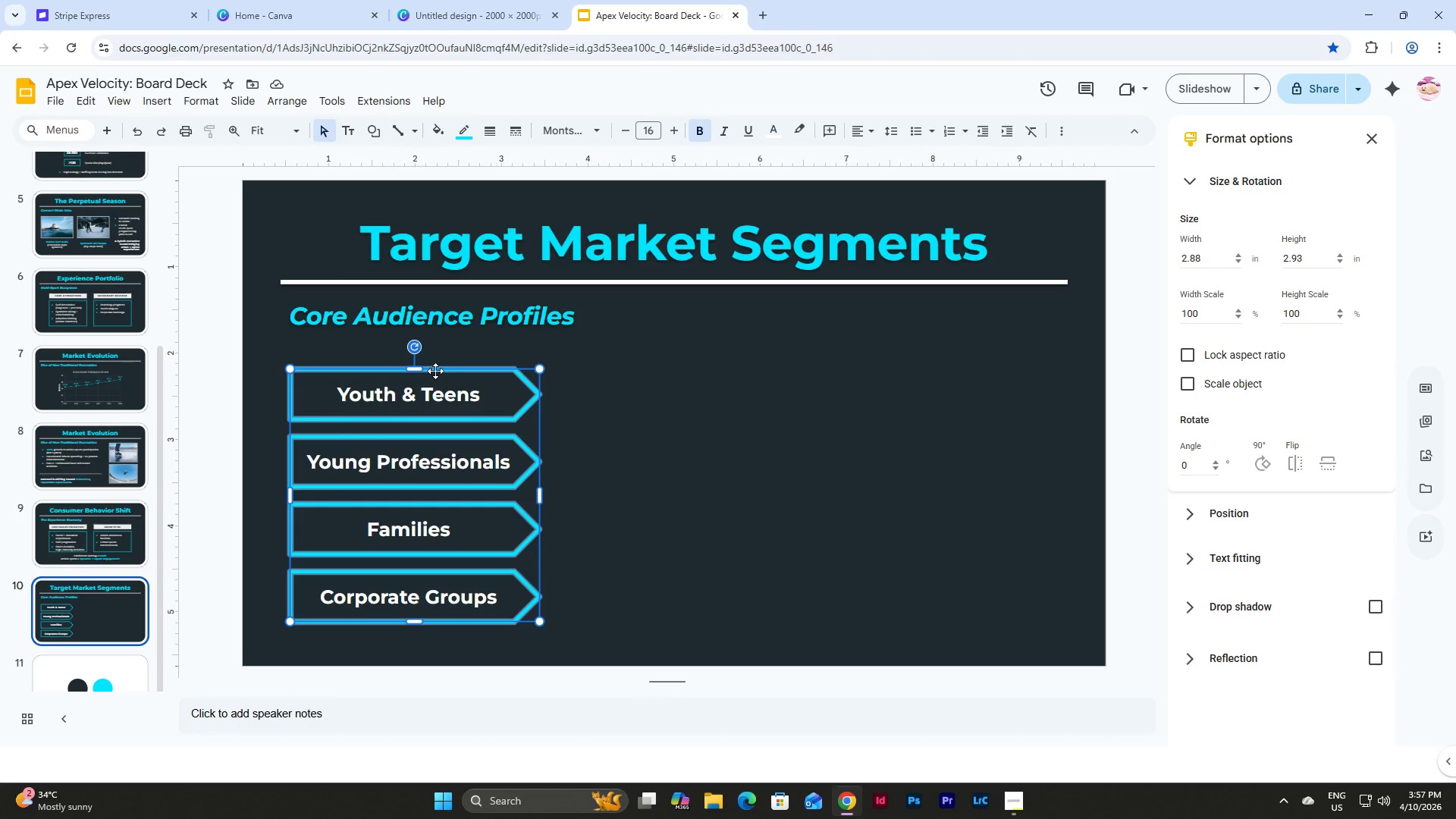 
left_click_drag(start_coordinate=[435, 371], to_coordinate=[436, 366])
 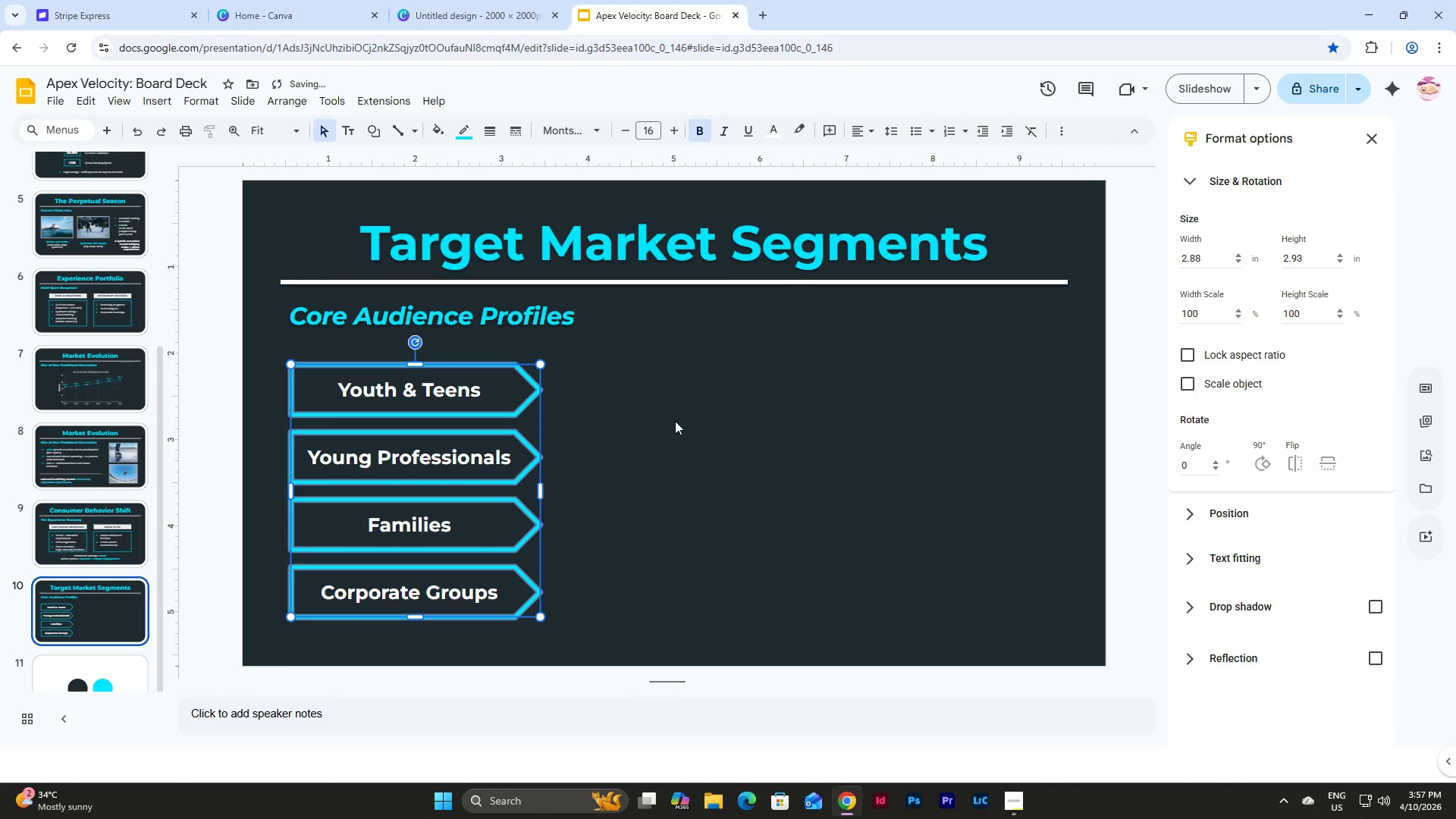 
left_click([675, 421])
 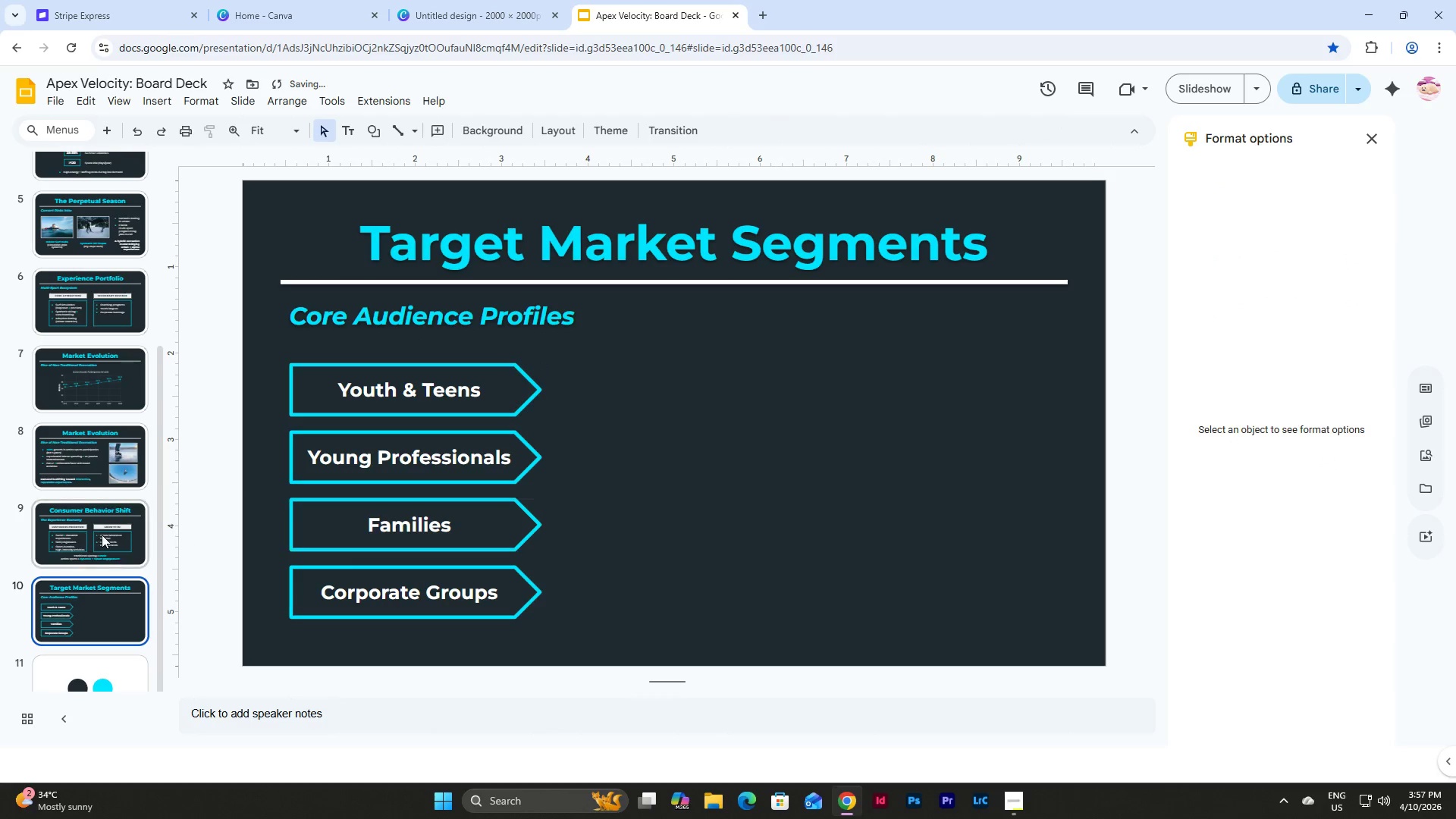 
left_click([101, 535])
 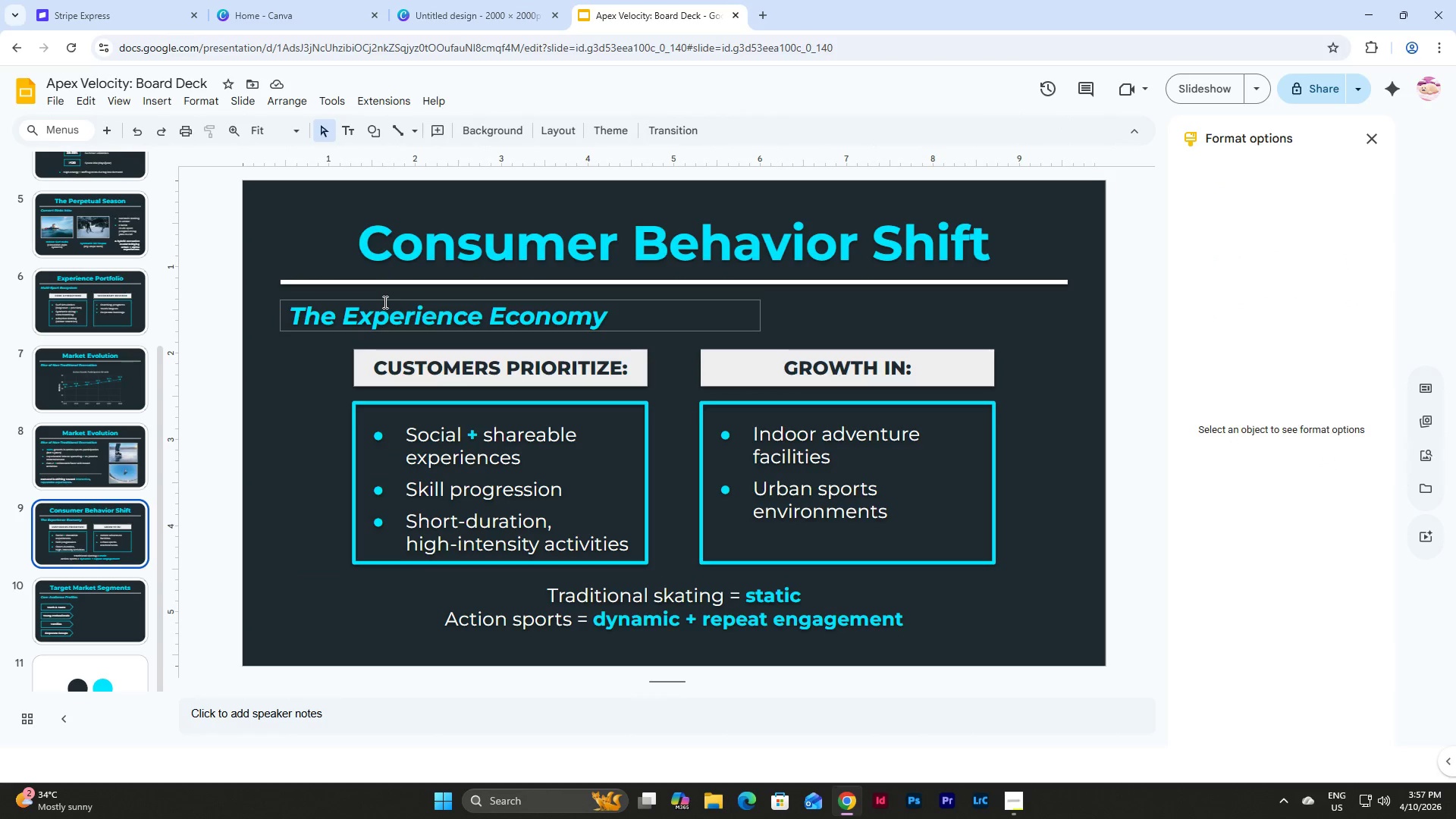 
left_click([88, 475])
 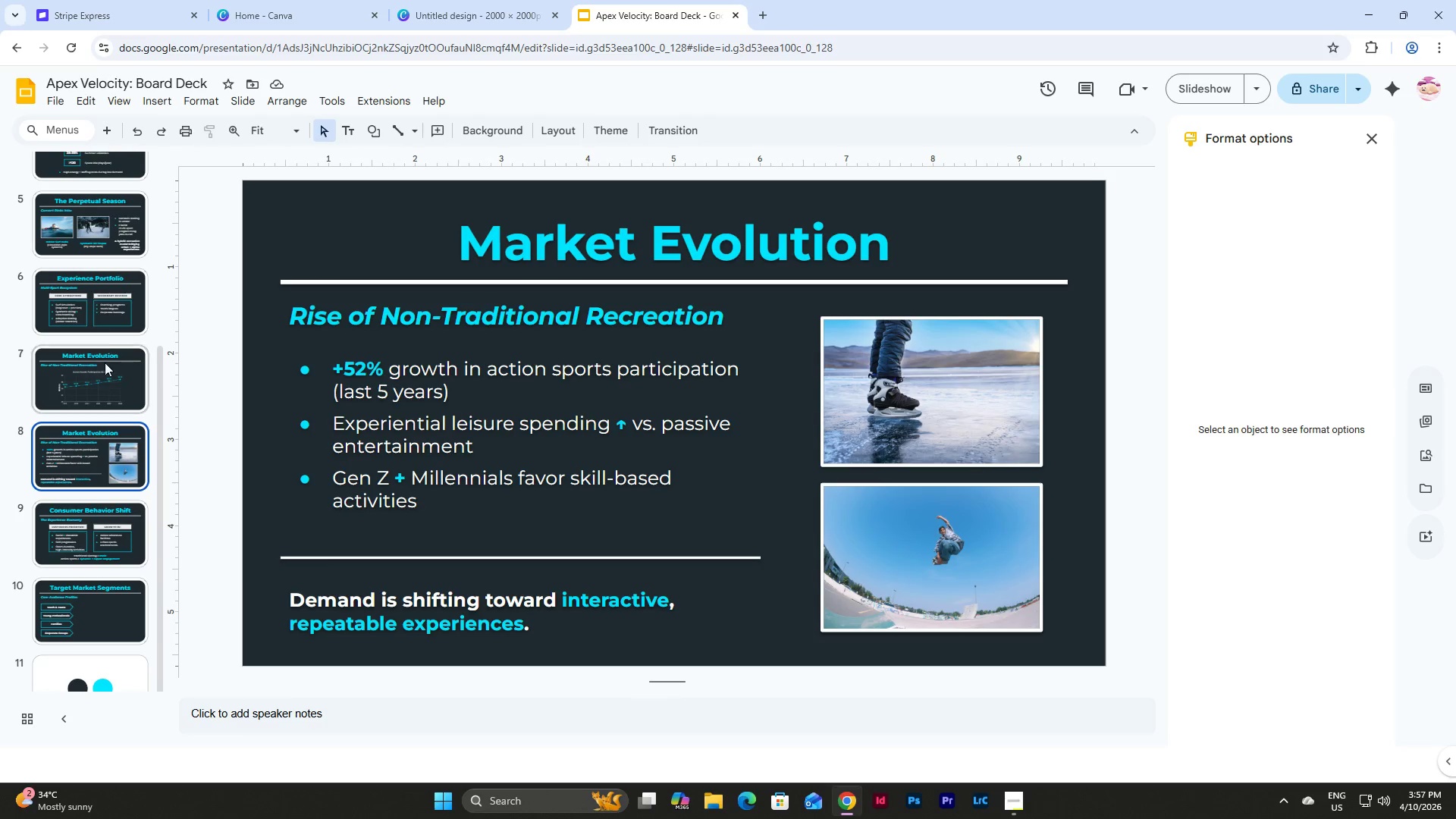 
left_click([104, 316])
 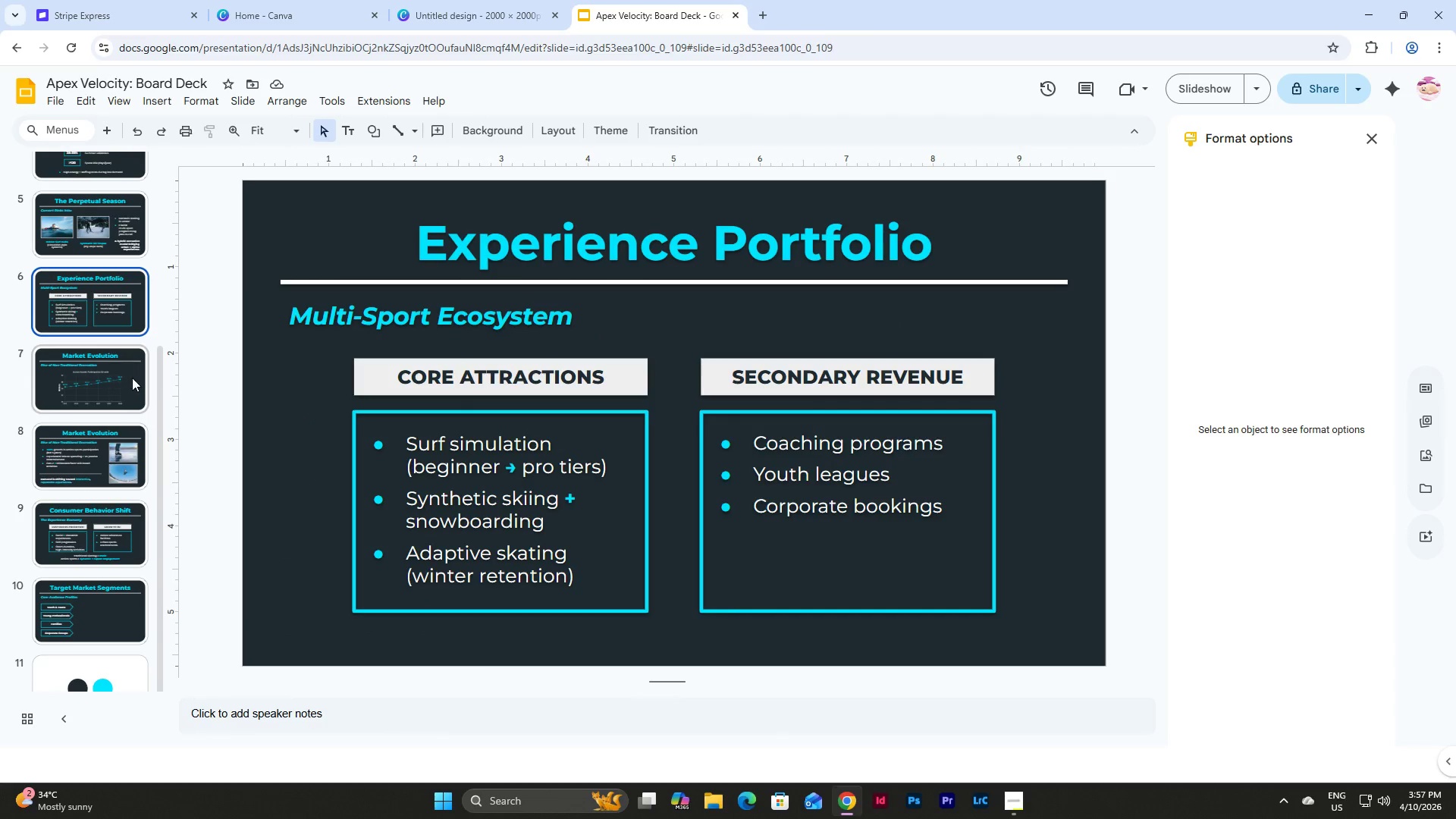 
scroll: coordinate [134, 383], scroll_direction: up, amount: 4.0
 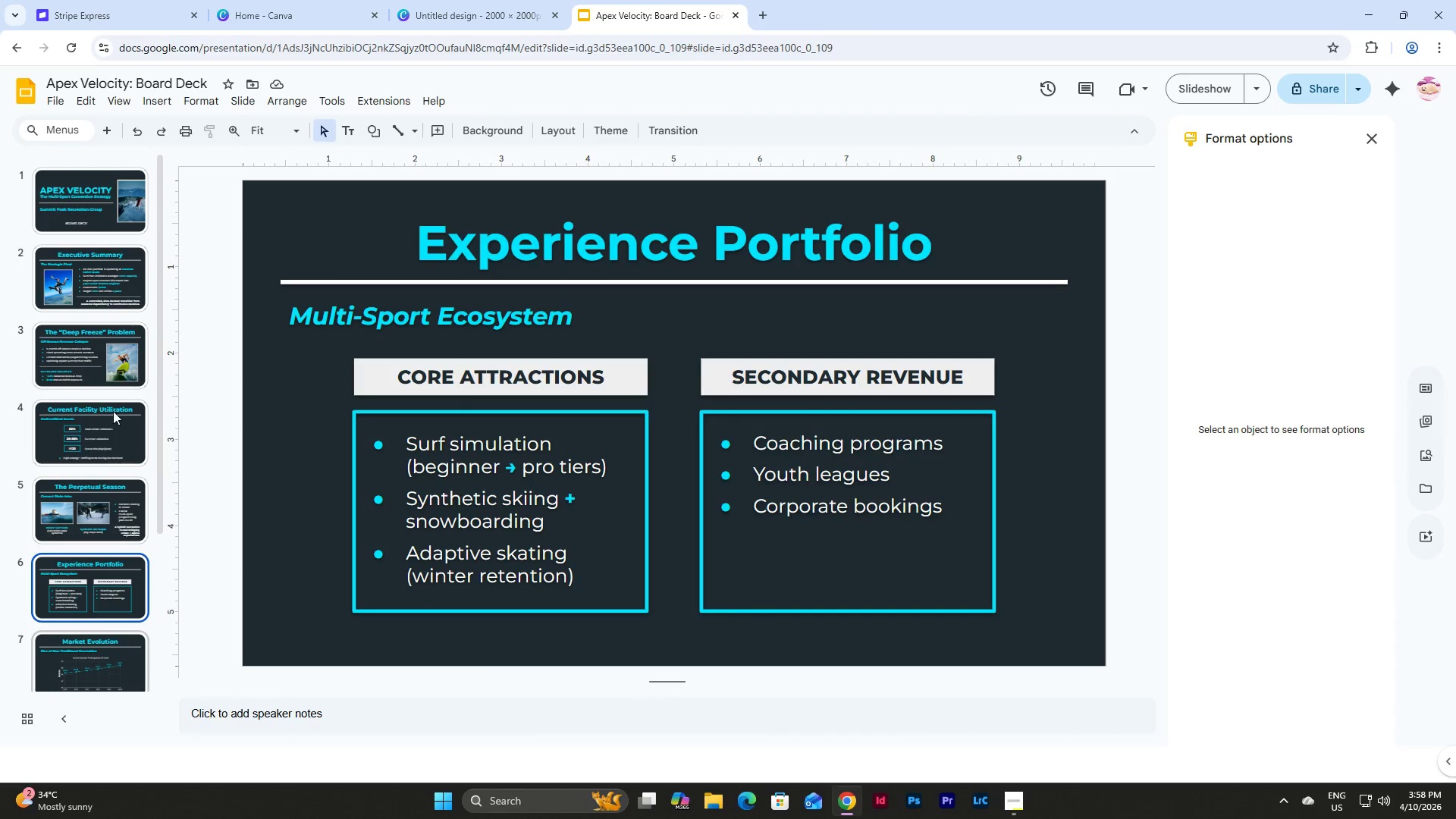 
left_click([100, 428])
 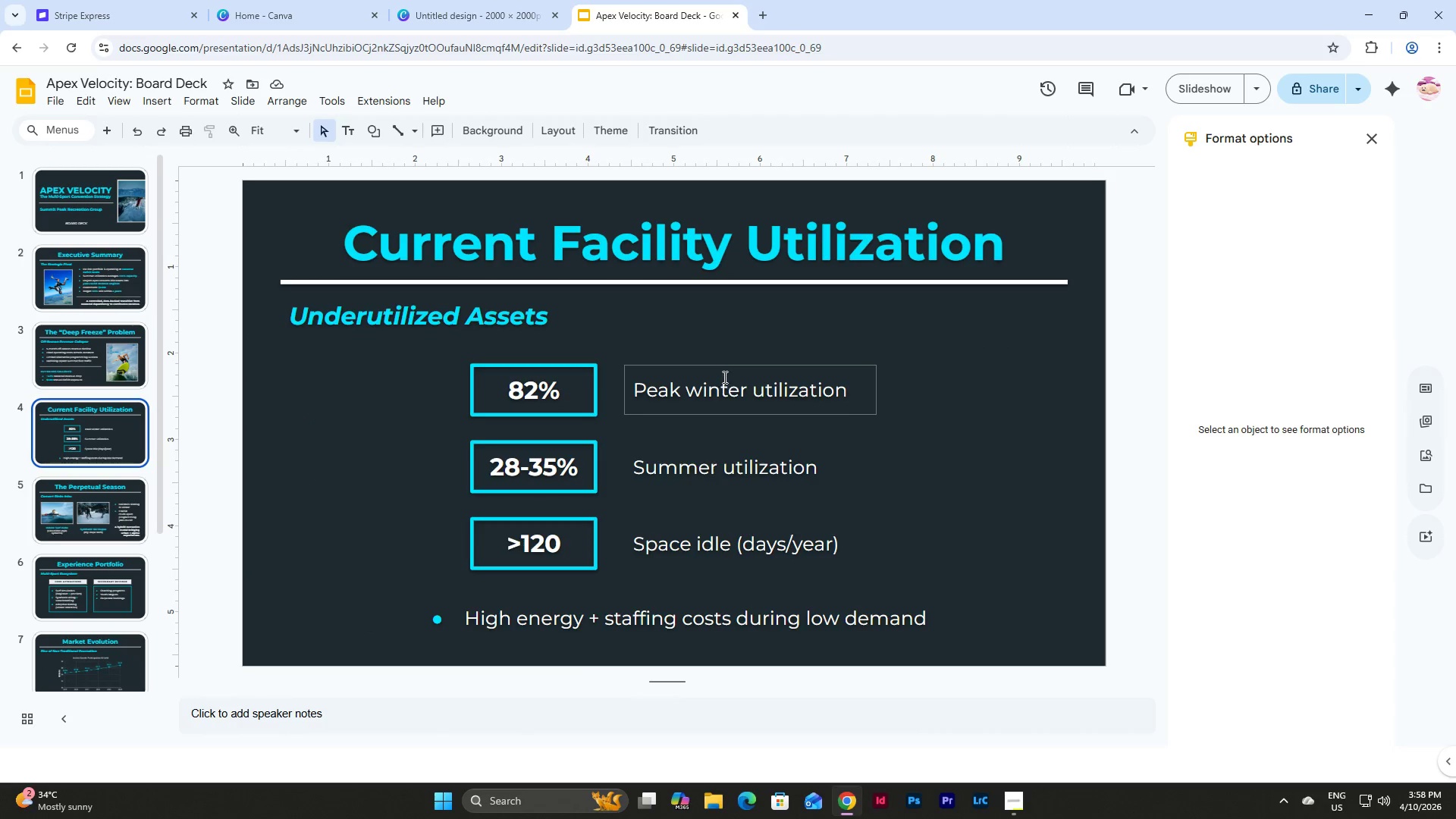 
left_click([725, 364])
 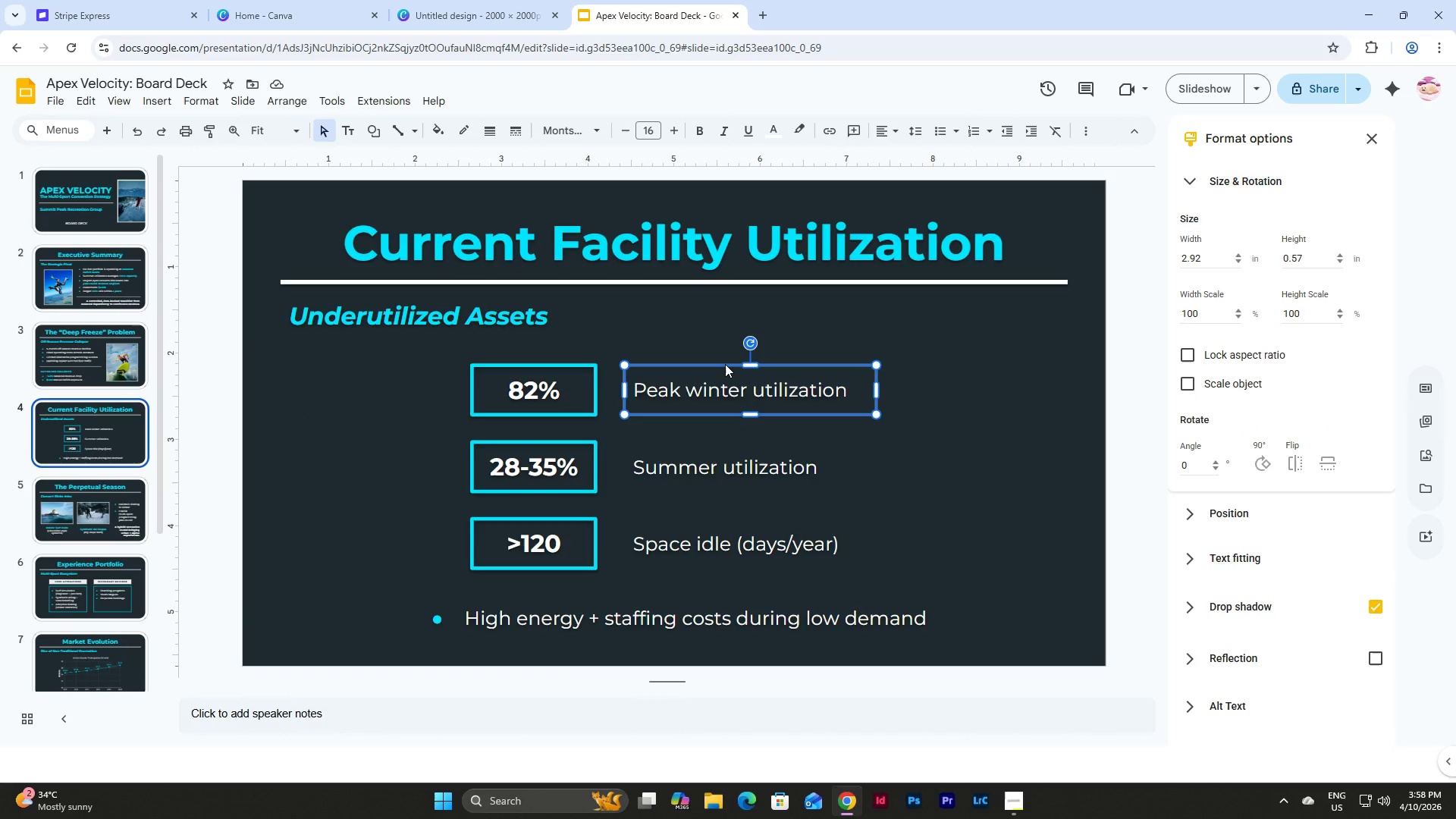 
key(Control+C)
 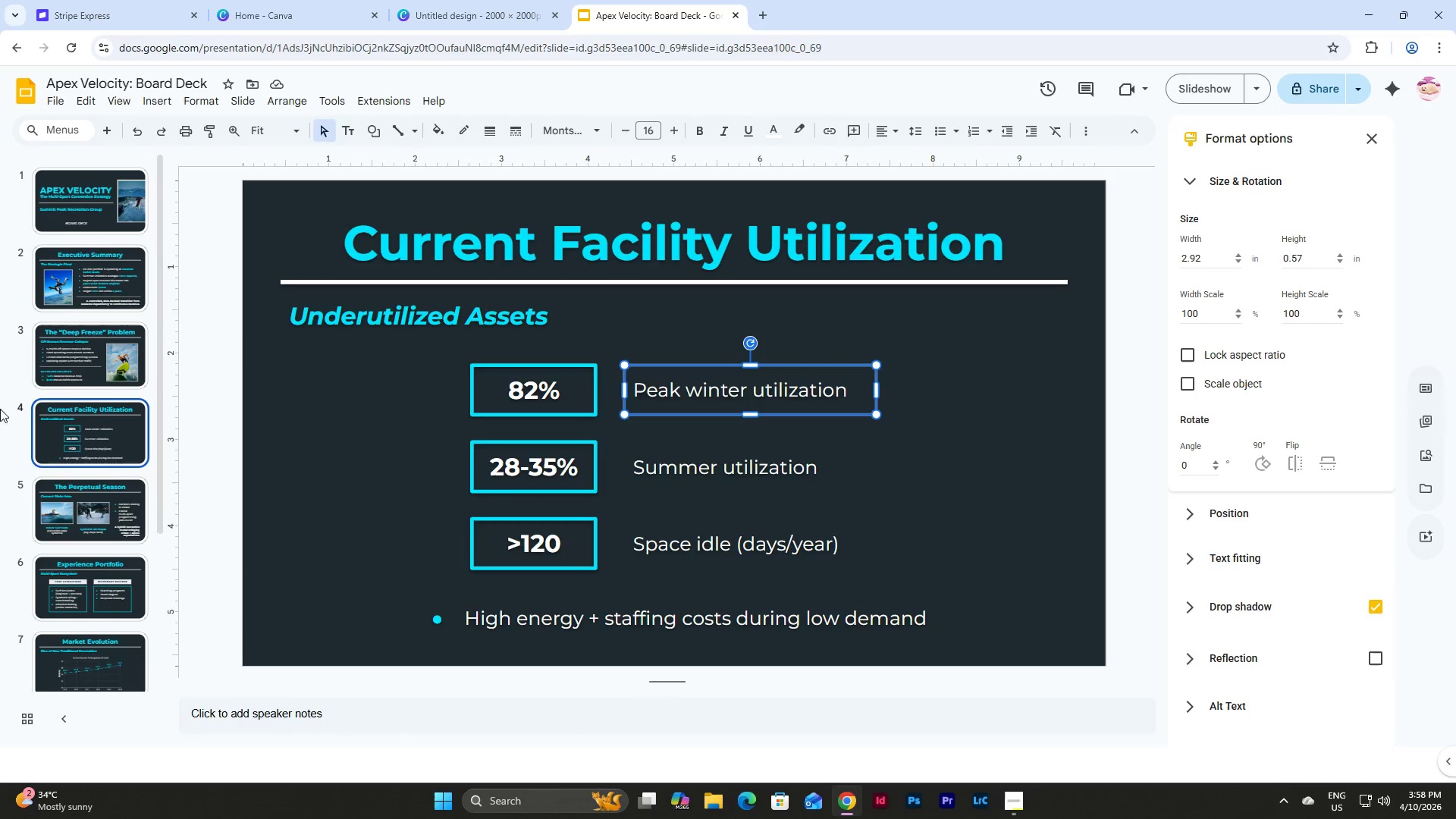 
left_click([117, 613])
 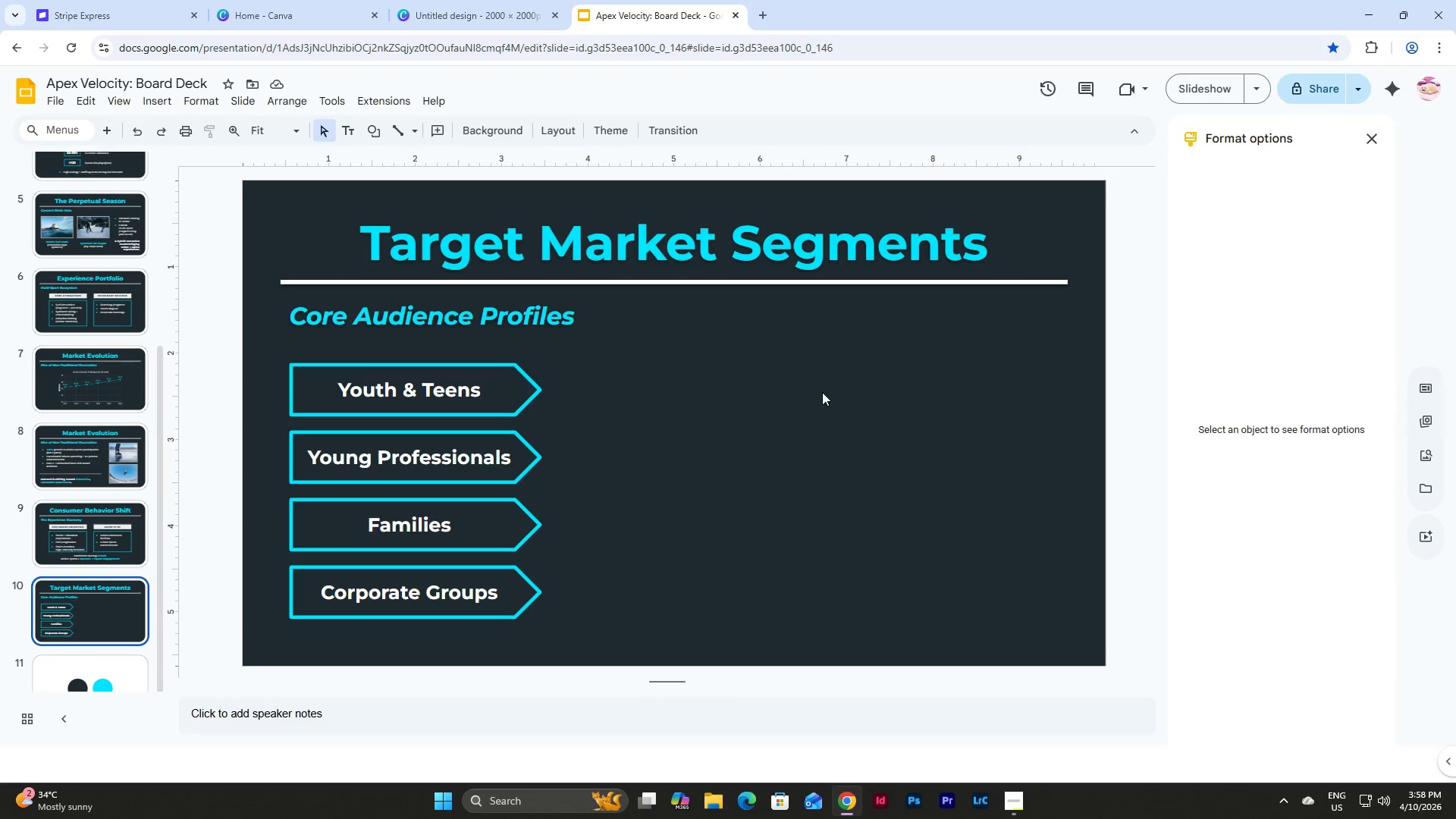 
scroll: coordinate [83, 428], scroll_direction: down, amount: 9.0
 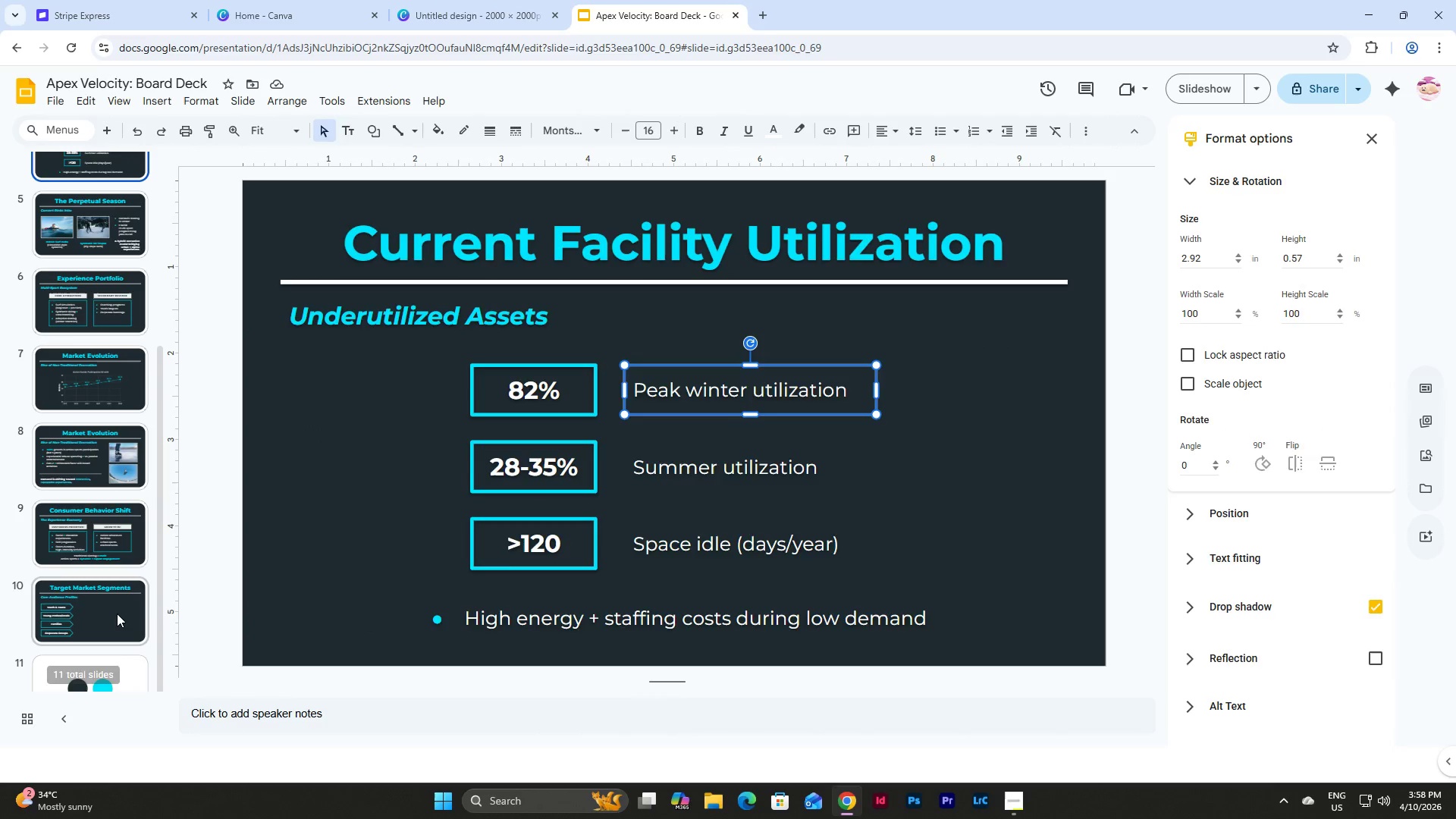 
left_click([821, 392])
 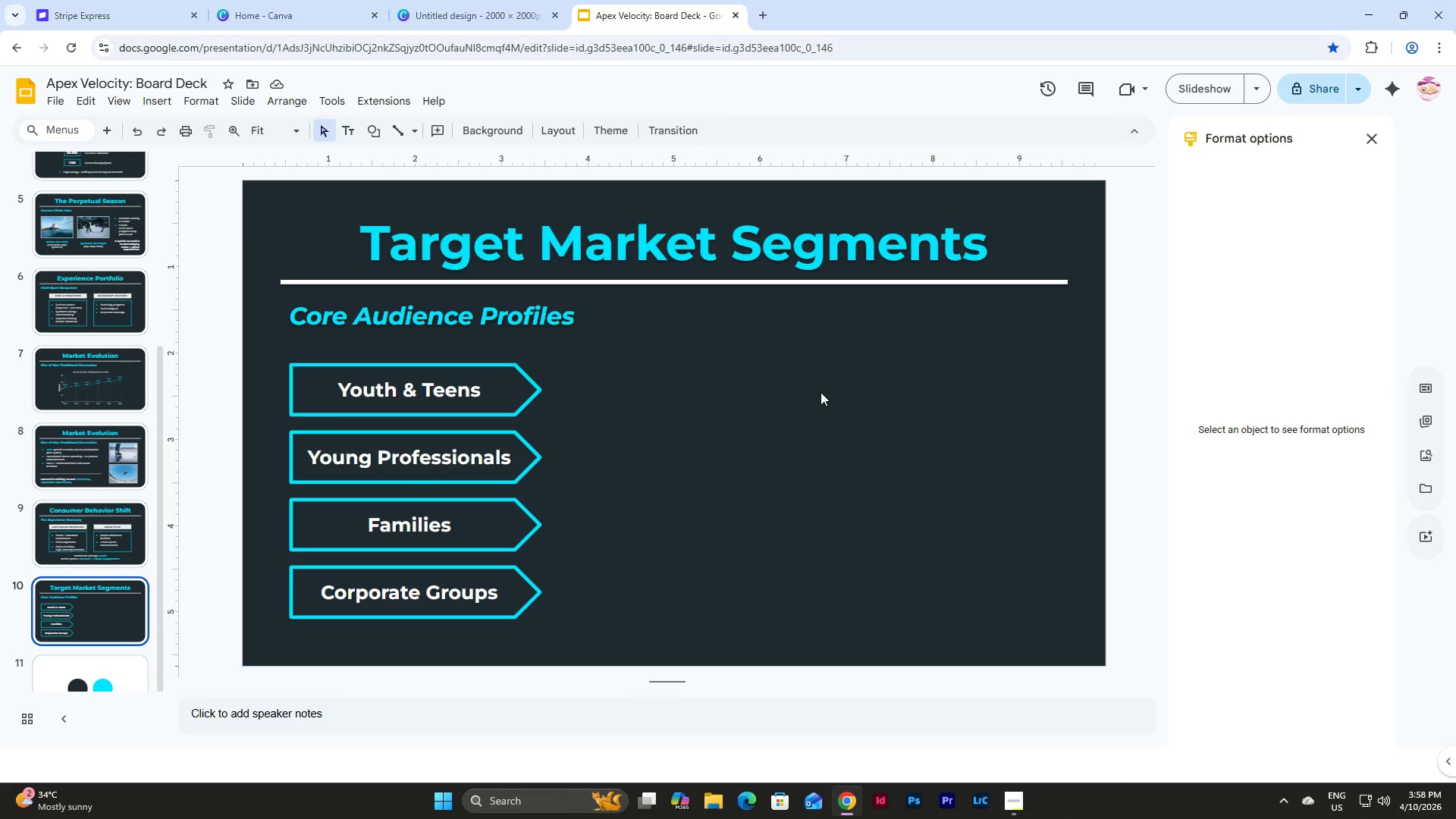 
wait(40.47)
 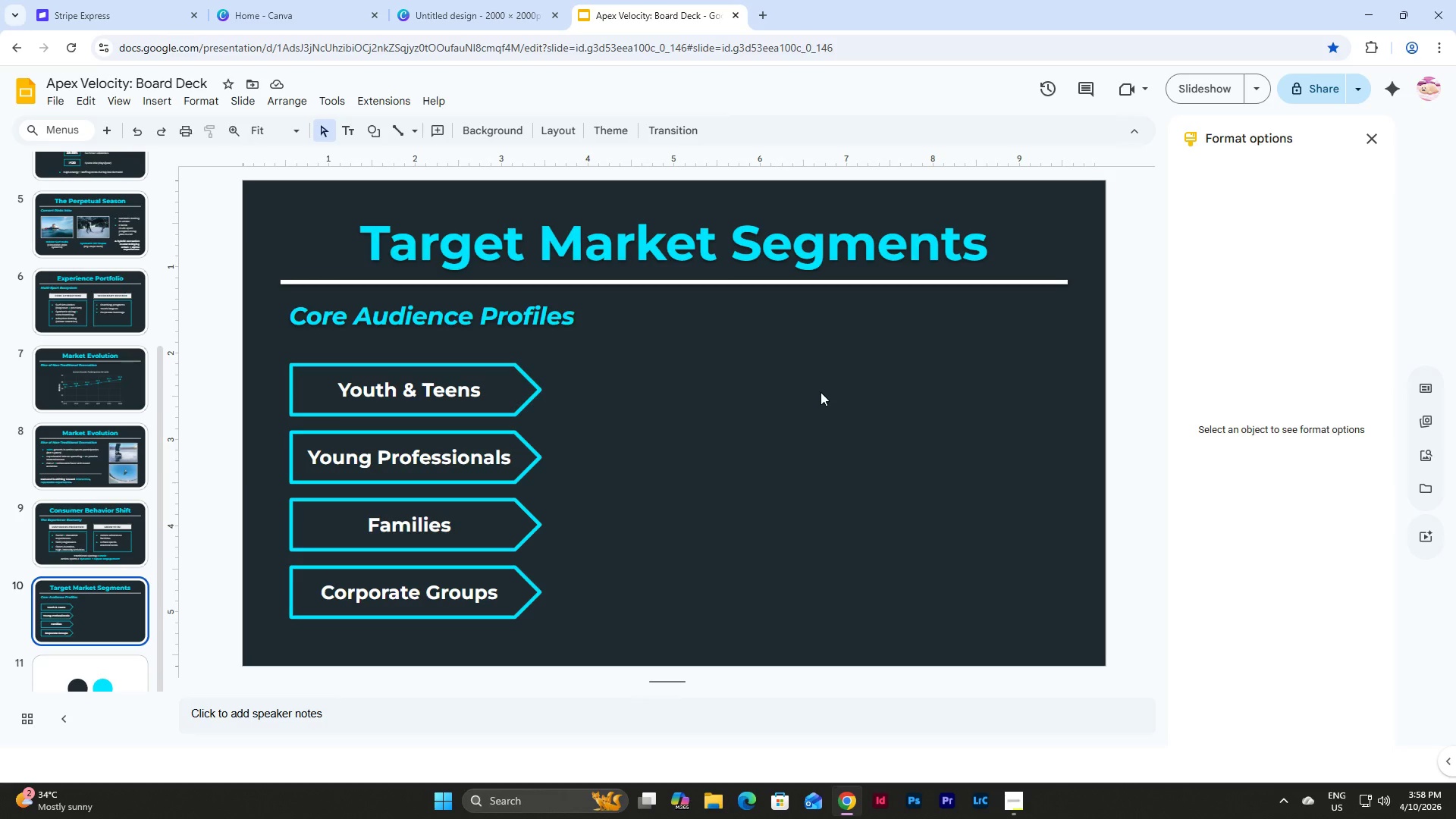 
left_click([817, 394])
 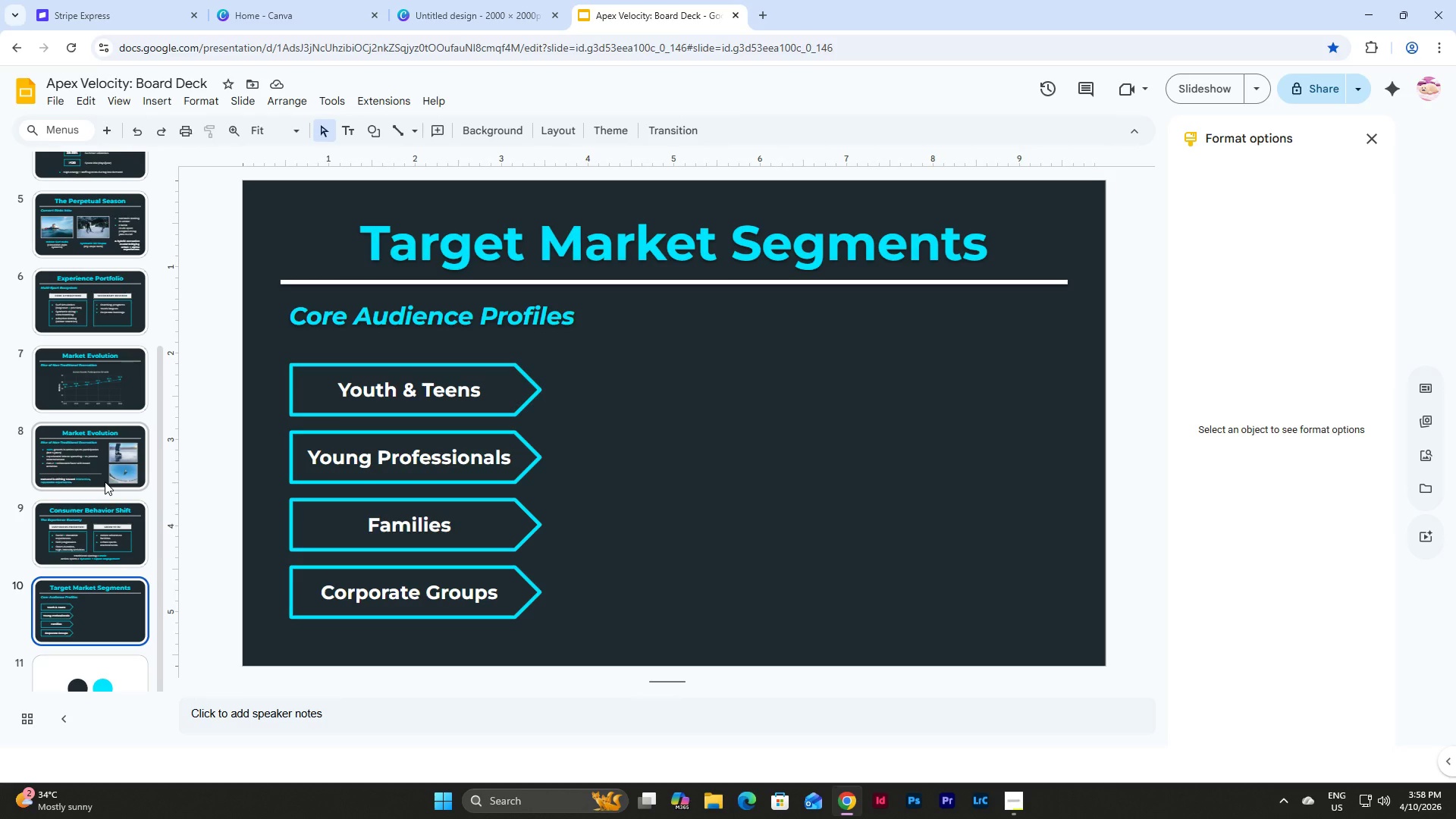 
wait(11.22)
 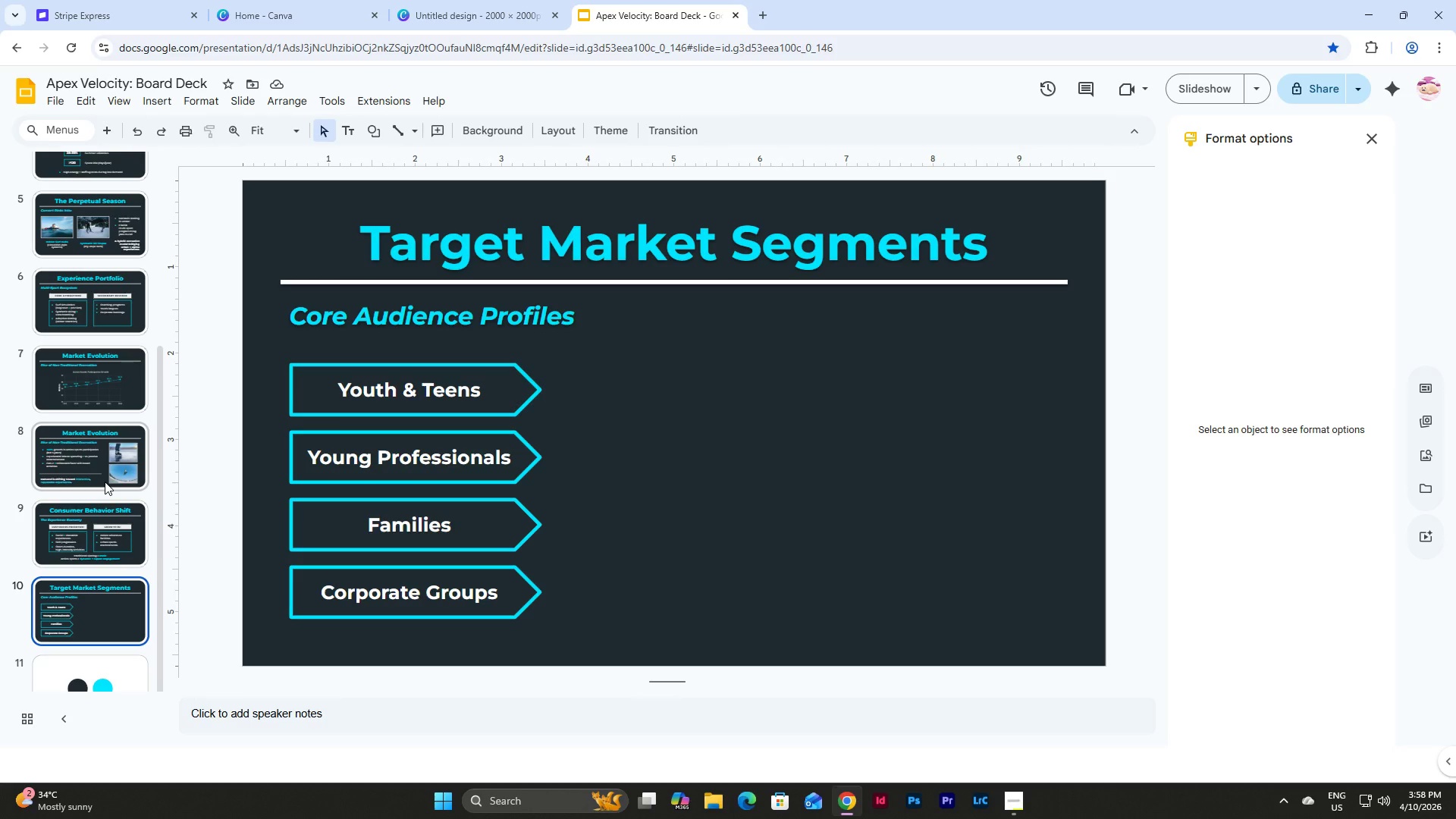 
left_click([1012, 793])